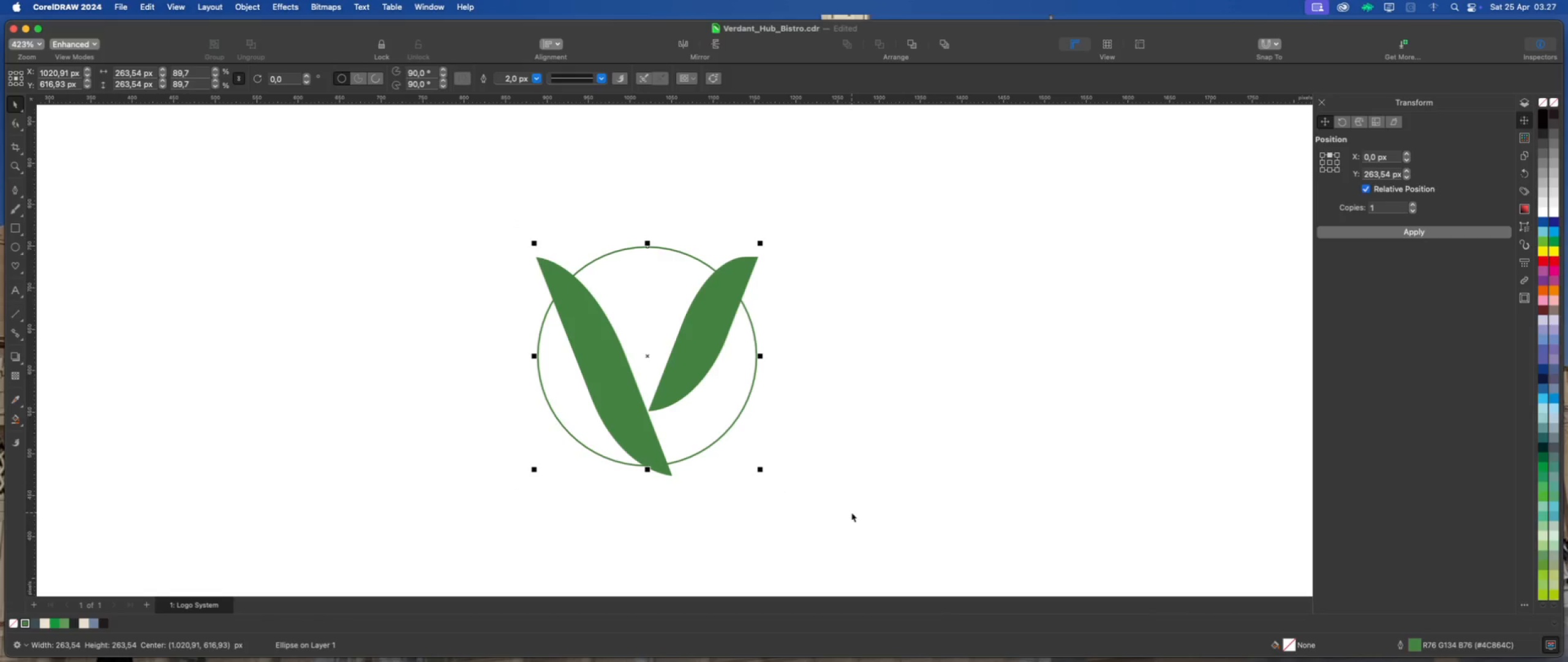 
hold_key(key=ShiftLeft, duration=1.49)
 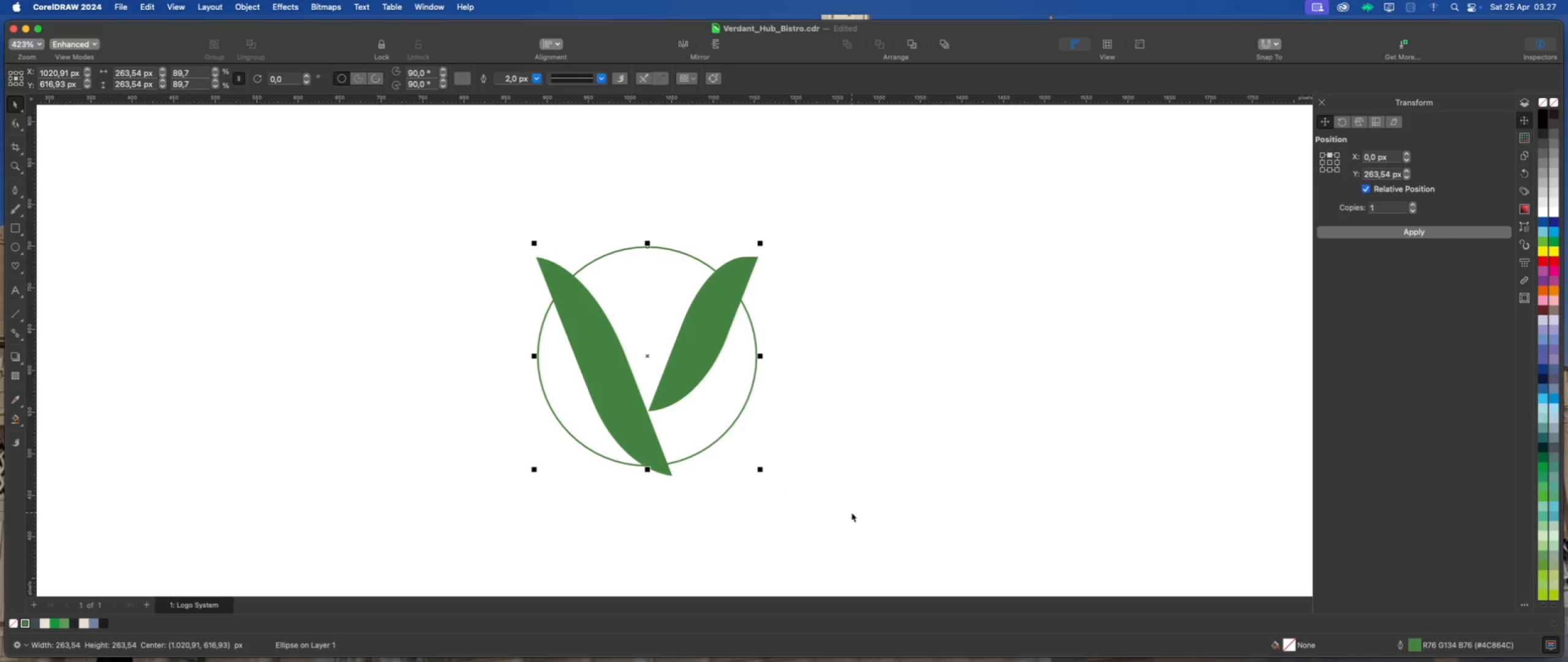 
hold_key(key=ArrowUp, duration=1.3)
 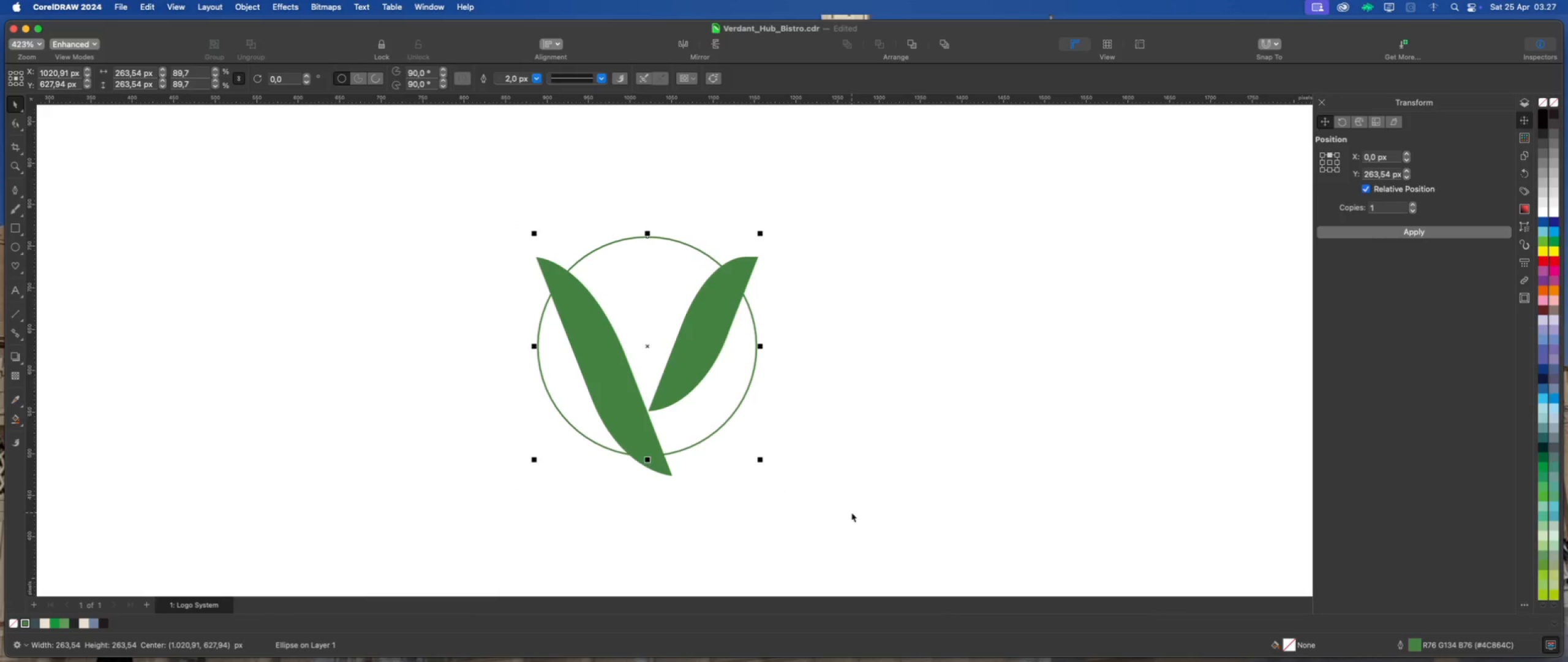 
key(ArrowUp)
 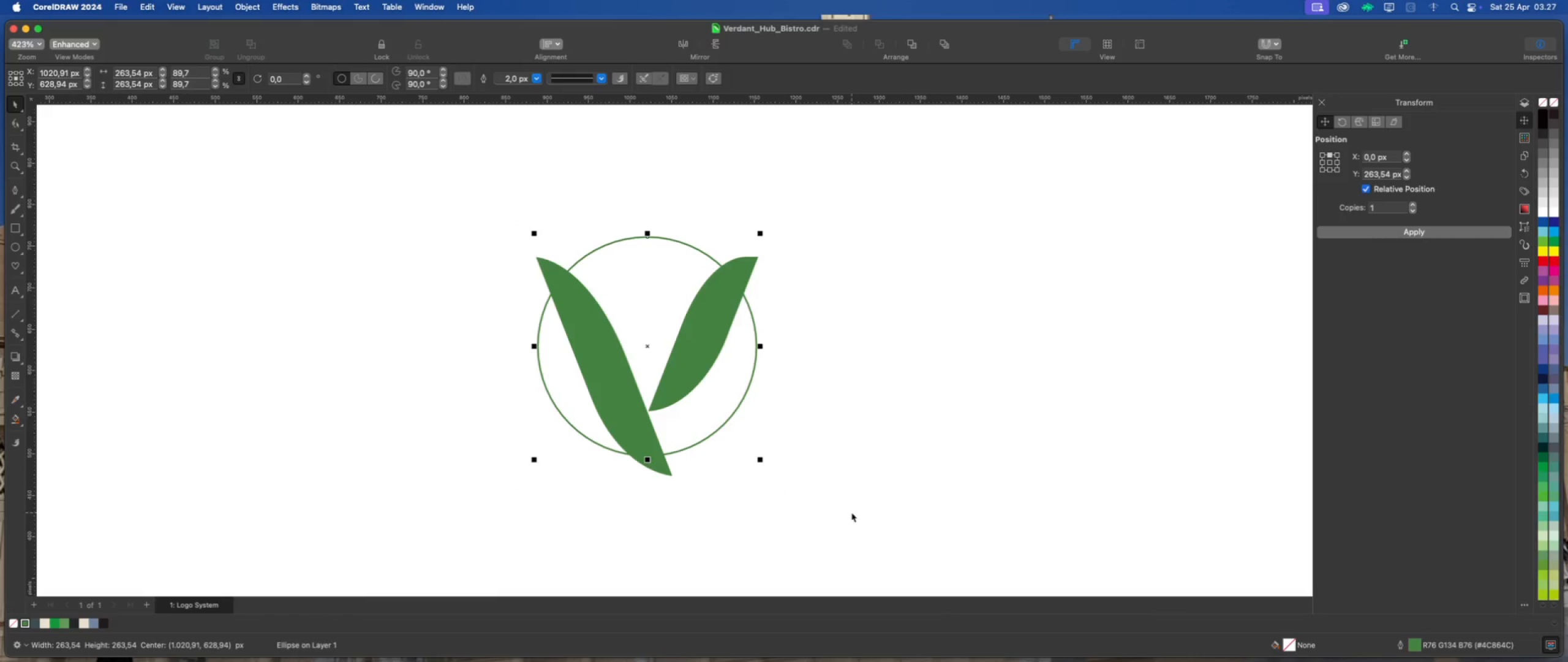 
key(ArrowUp)
 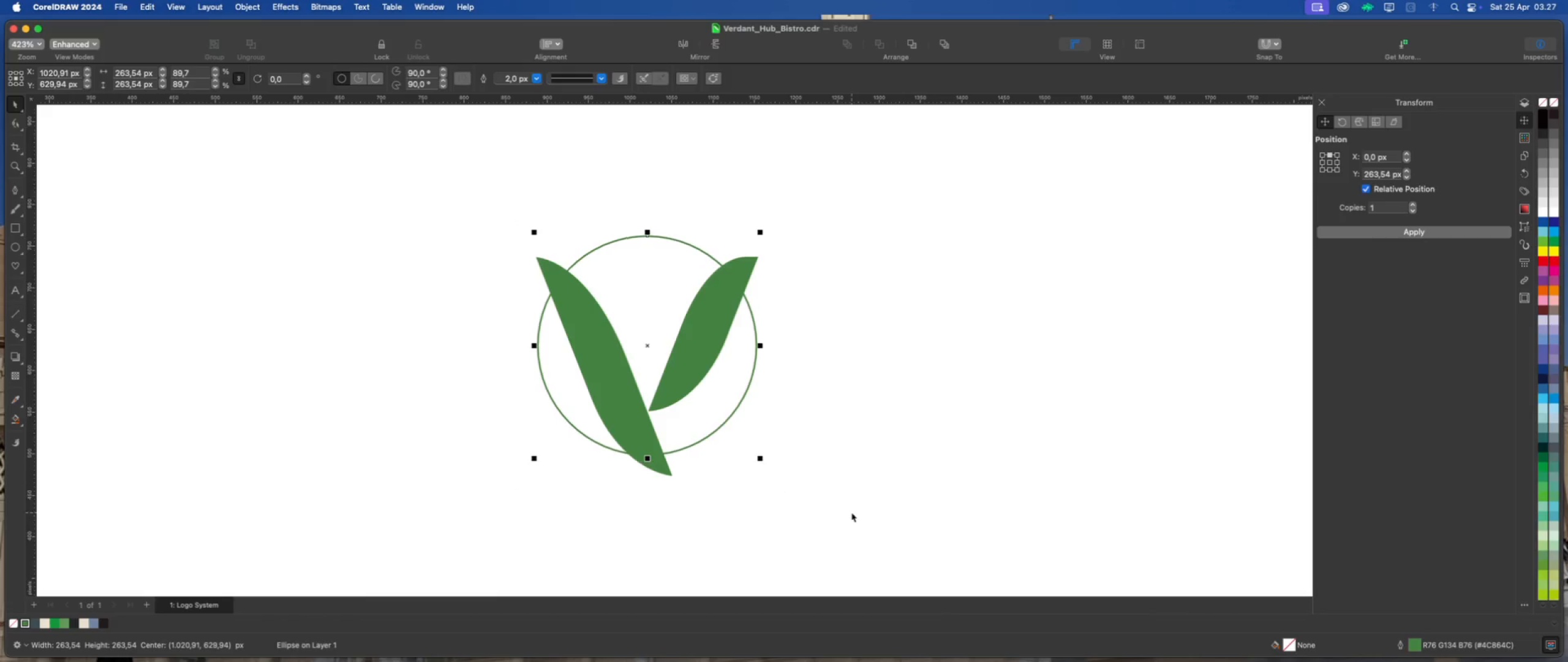 
key(ArrowUp)
 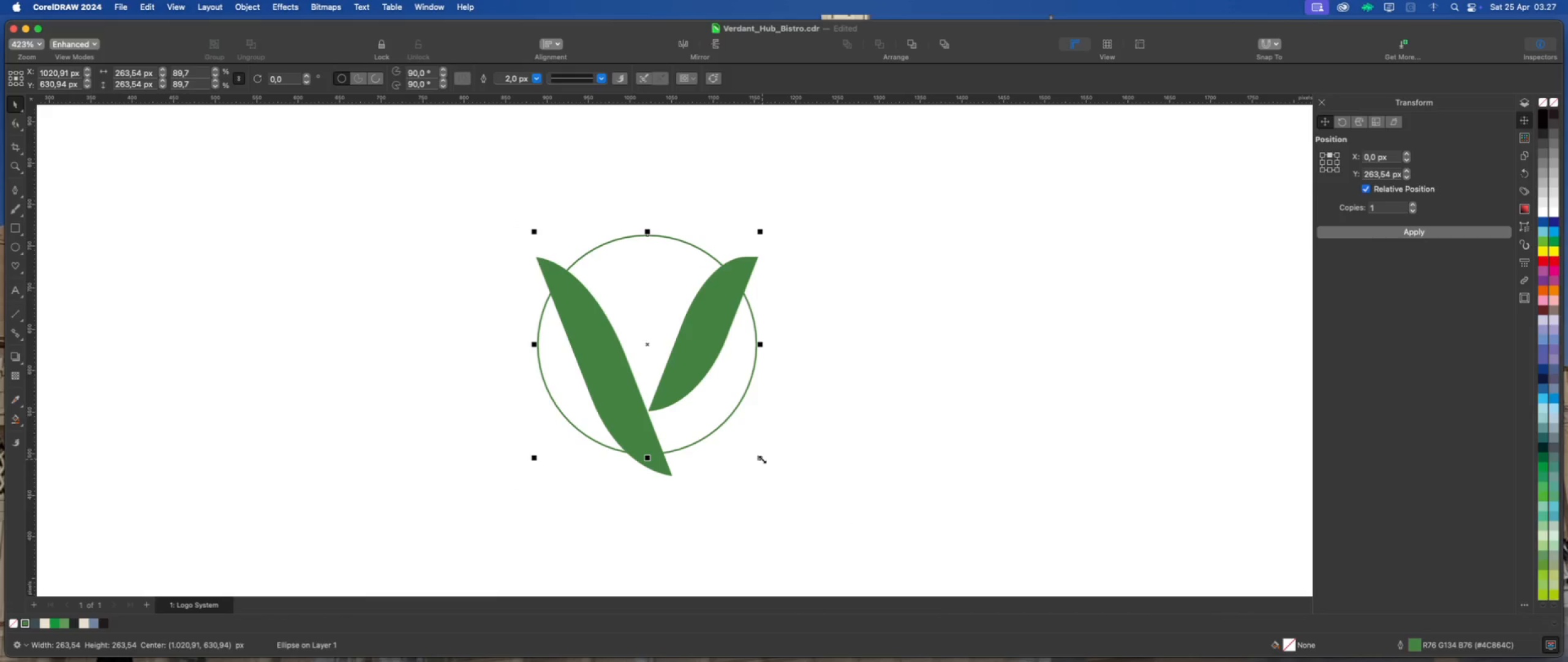 
hold_key(key=ShiftLeft, duration=2.57)
left_click_drag(start_coordinate=[762, 459], to_coordinate=[768, 471])
 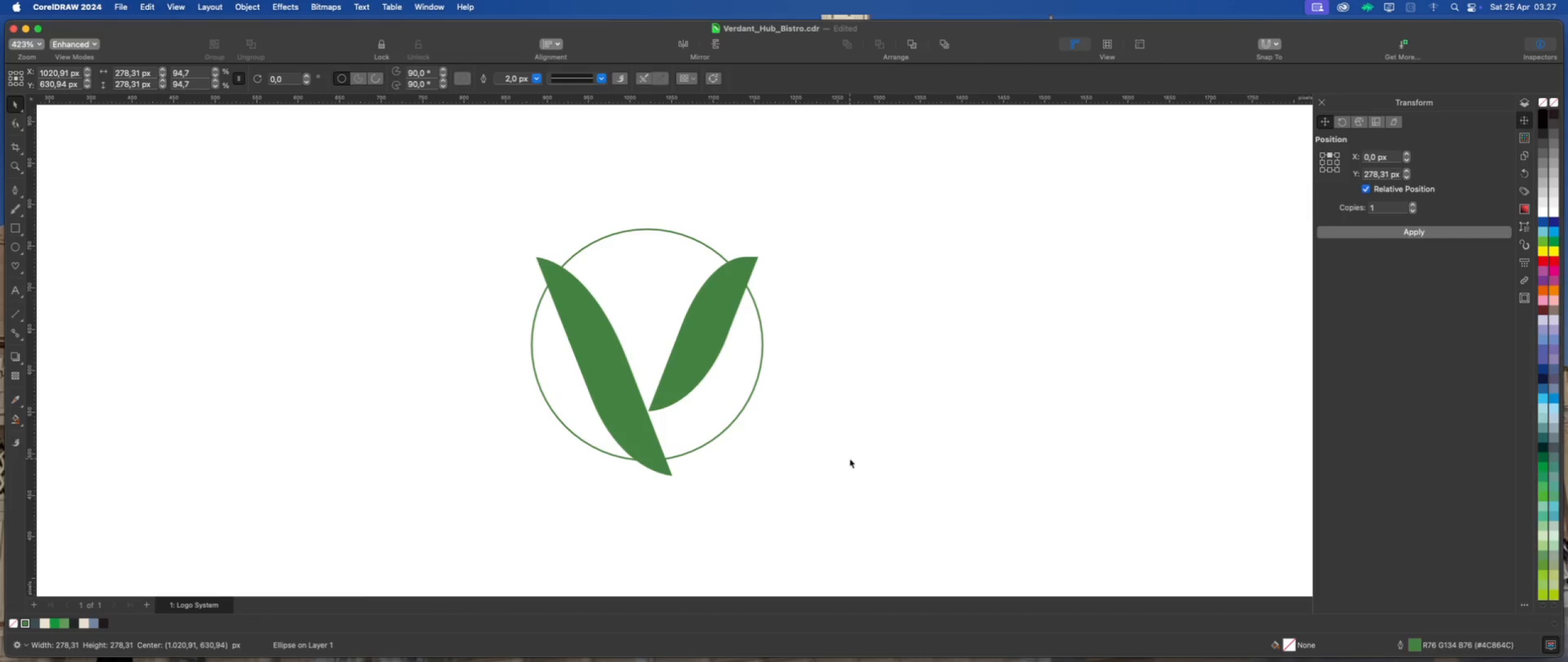 
scroll: coordinate [679, 401], scroll_direction: down, amount: 7.0
 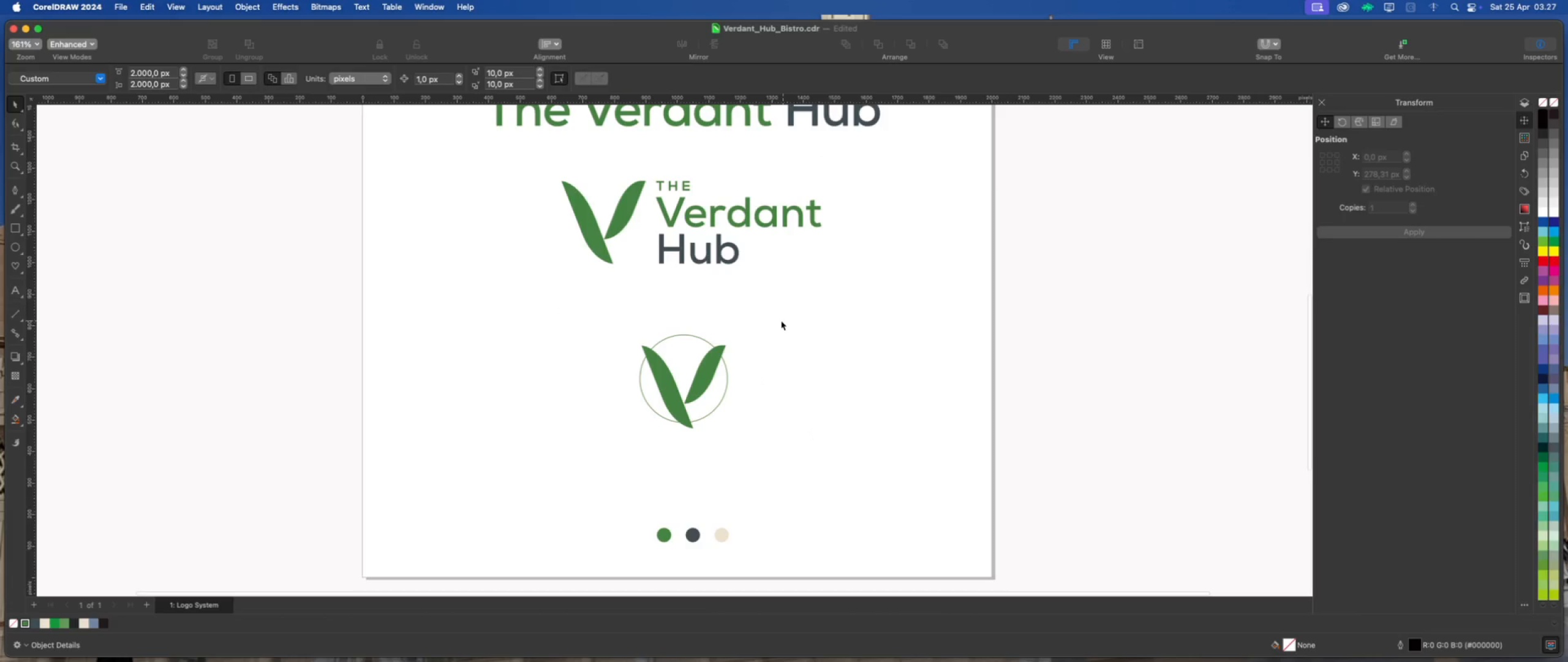 
scroll: coordinate [706, 356], scroll_direction: up, amount: 1.0
 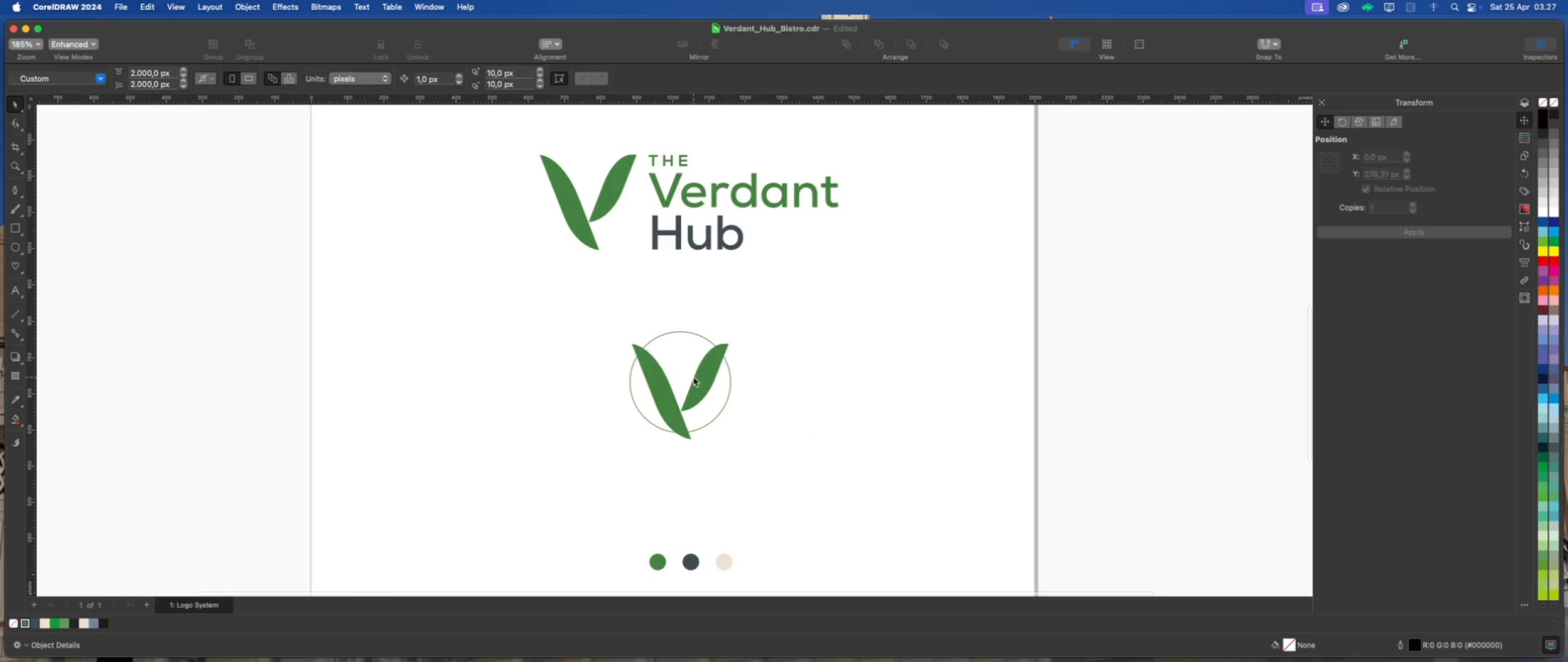 
left_click([738, 425])
 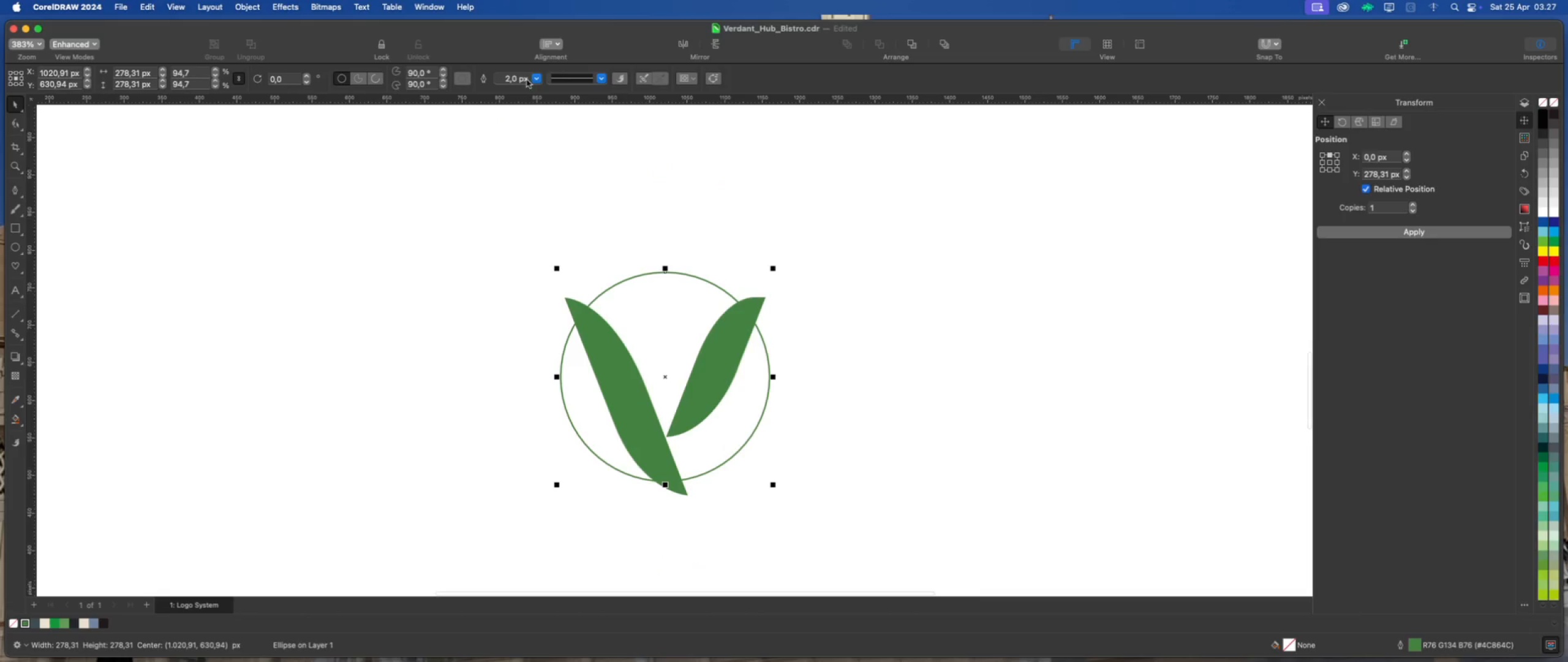 
scroll: coordinate [698, 401], scroll_direction: up, amount: 6.0
 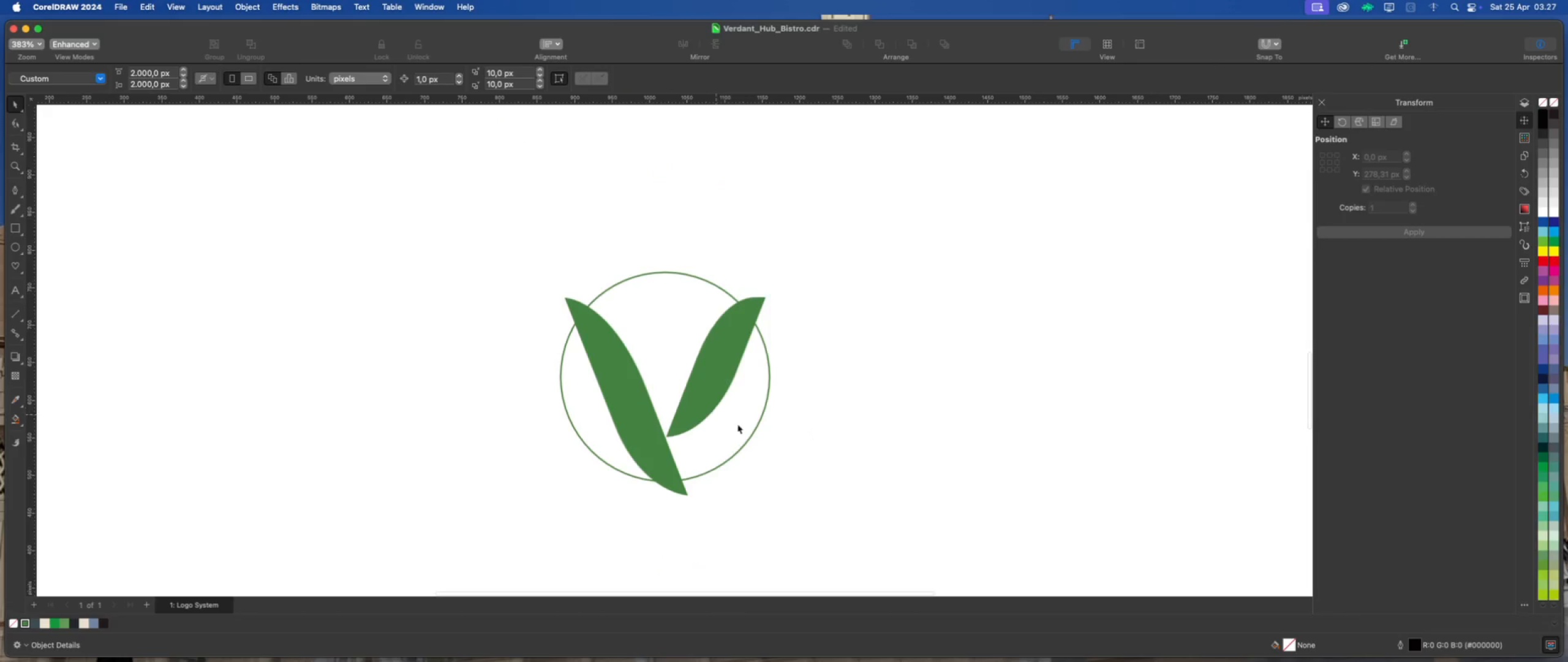 
left_click([535, 79])
 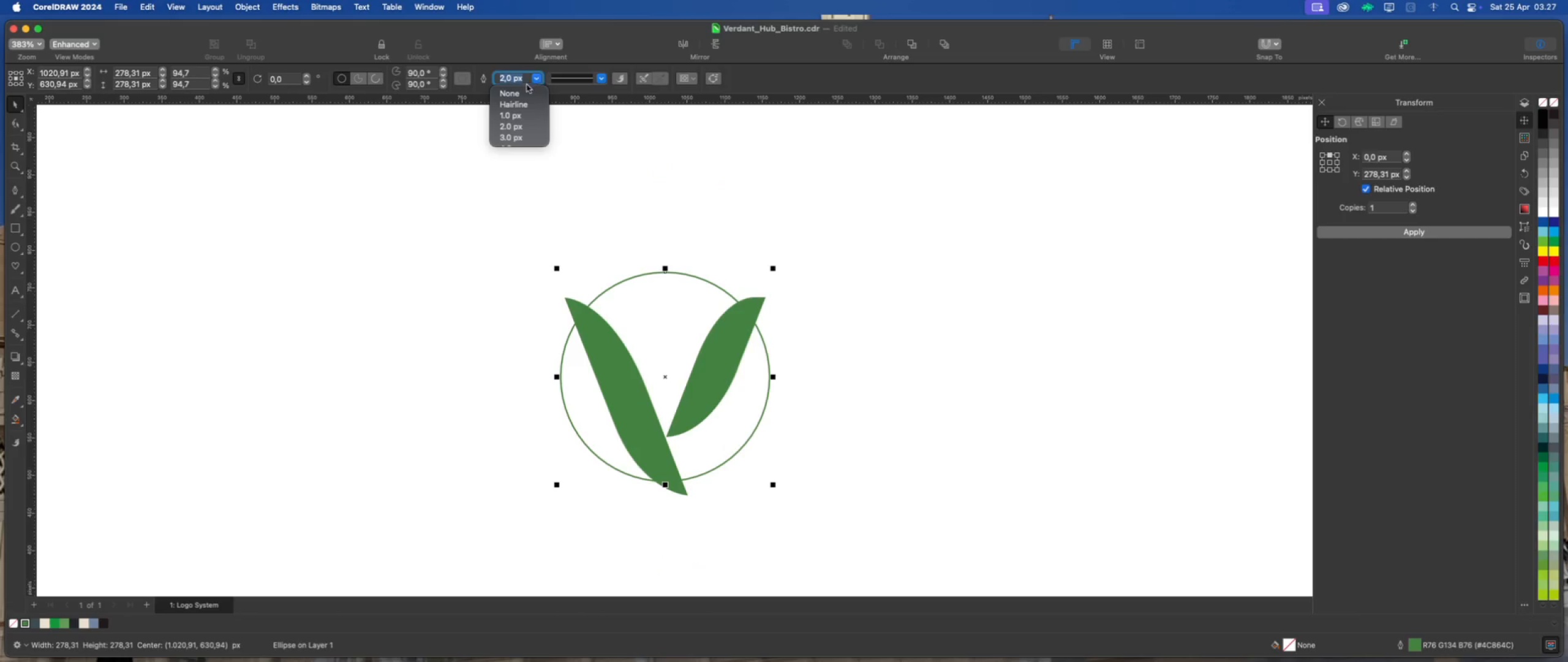 
scroll: coordinate [516, 116], scroll_direction: down, amount: 4.0
 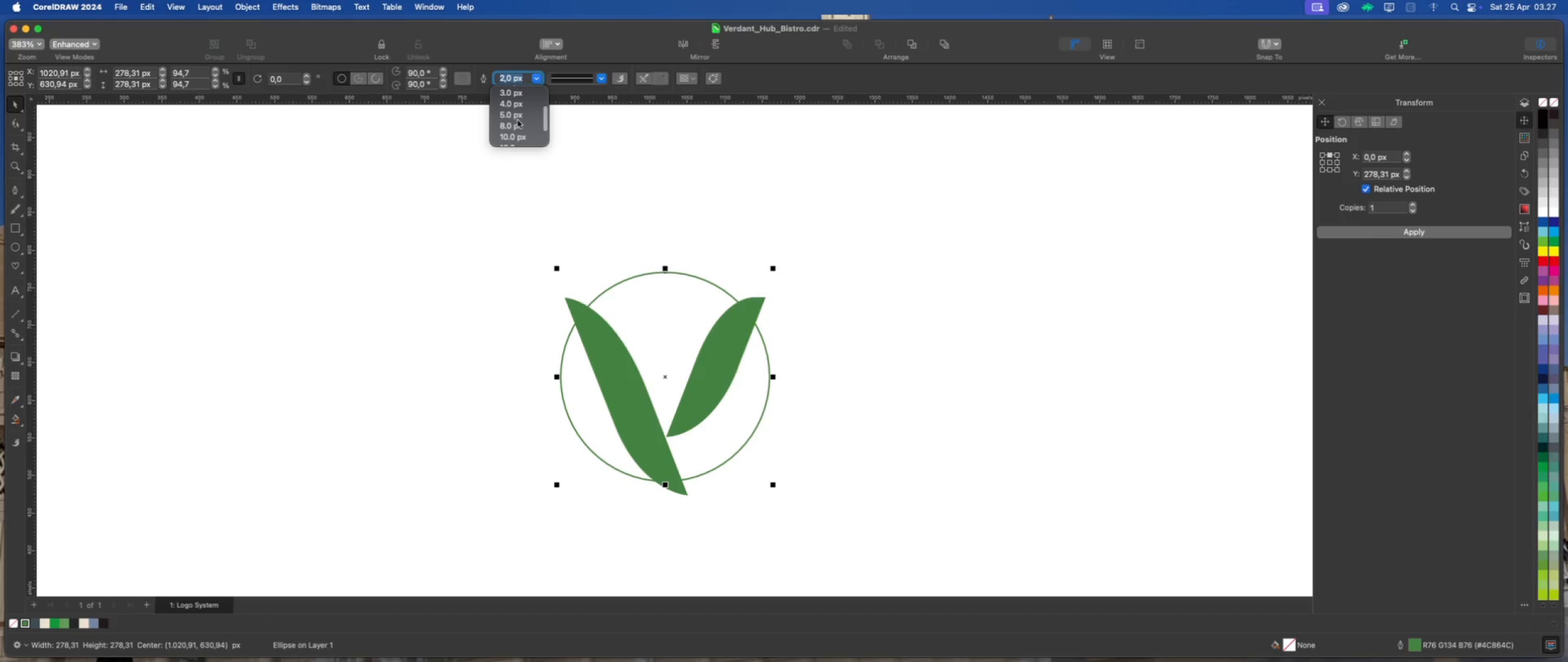 
left_click([518, 115])
 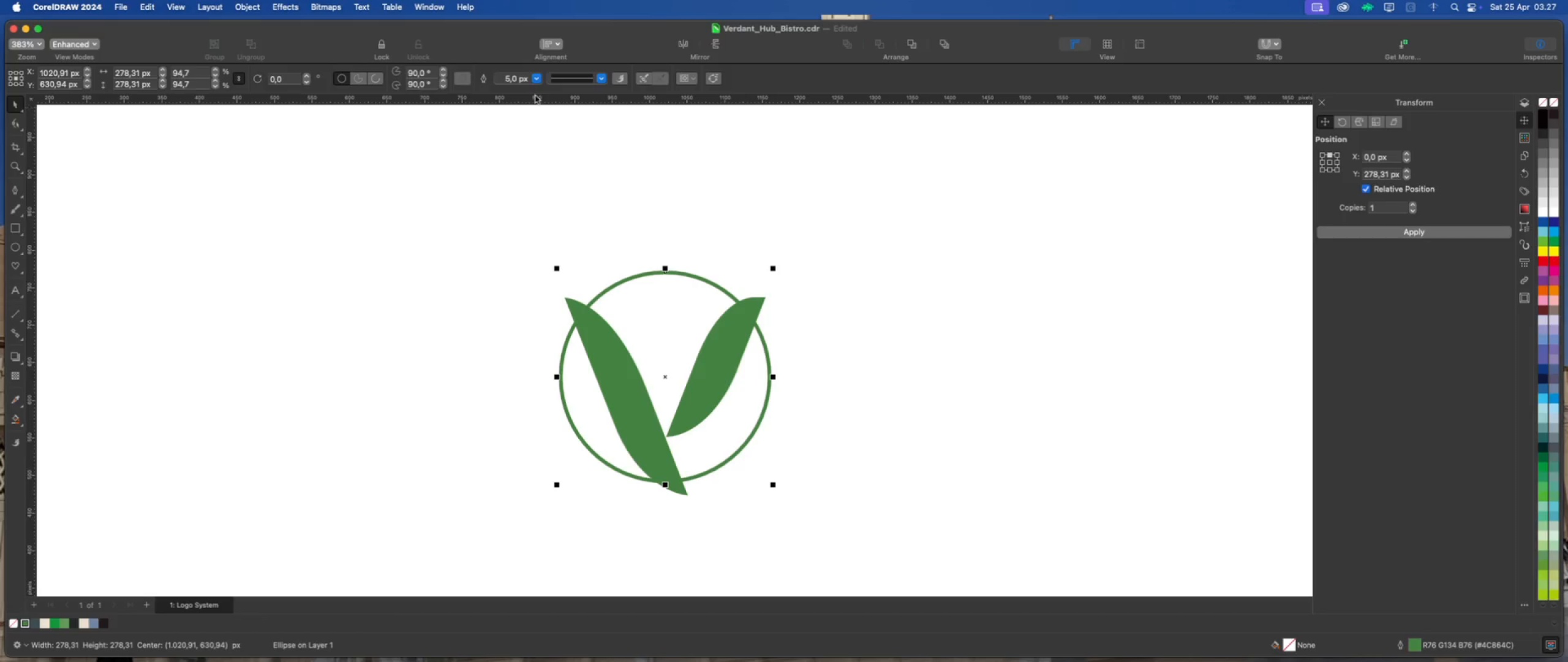 
left_click([538, 80])
 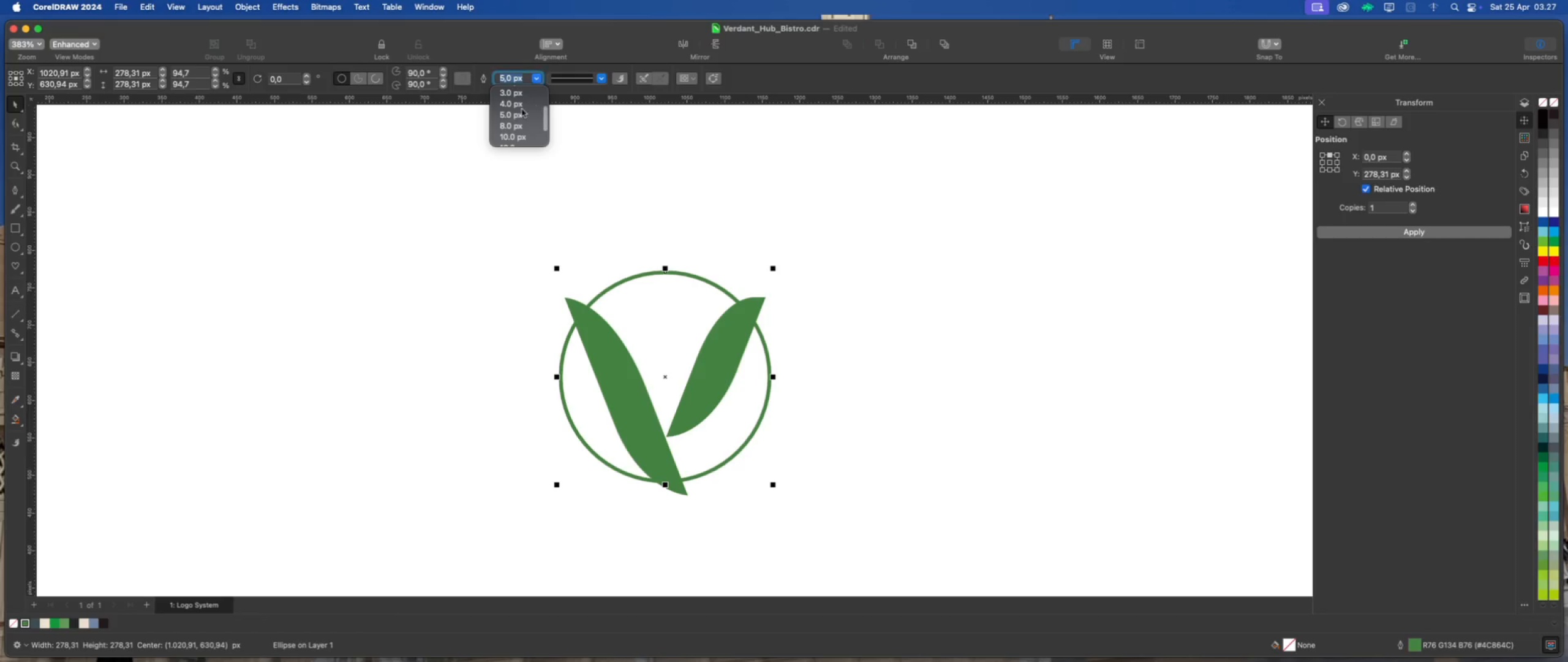 
left_click([515, 120])
 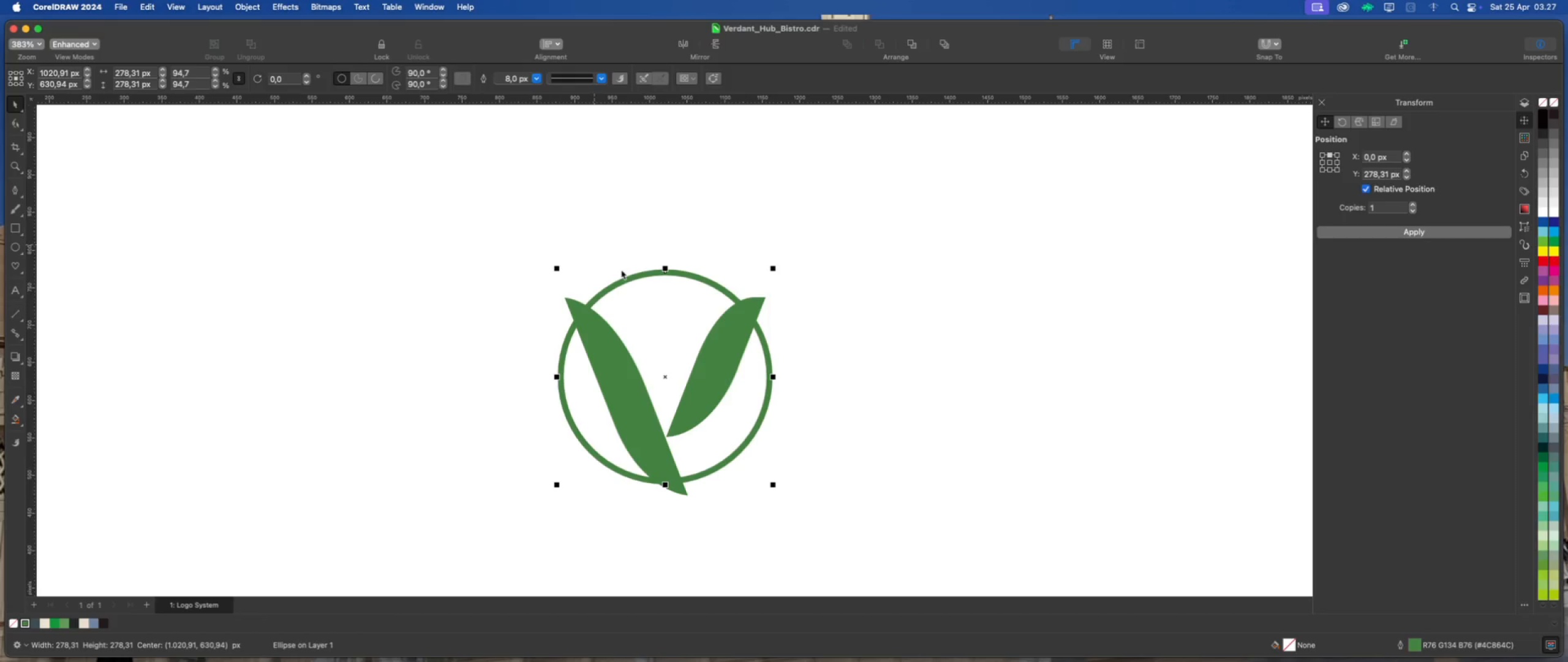 
scroll: coordinate [769, 387], scroll_direction: down, amount: 9.0
 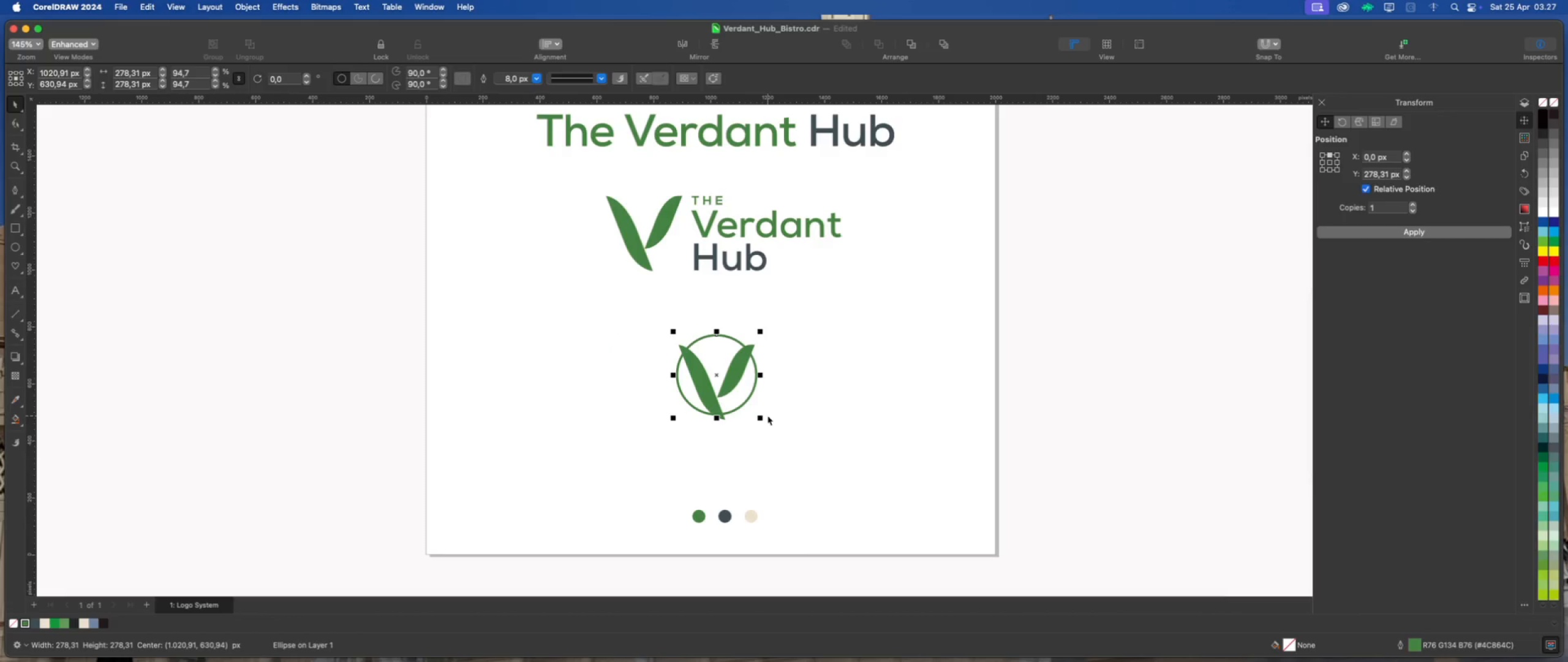 
scroll: coordinate [741, 393], scroll_direction: up, amount: 5.0
 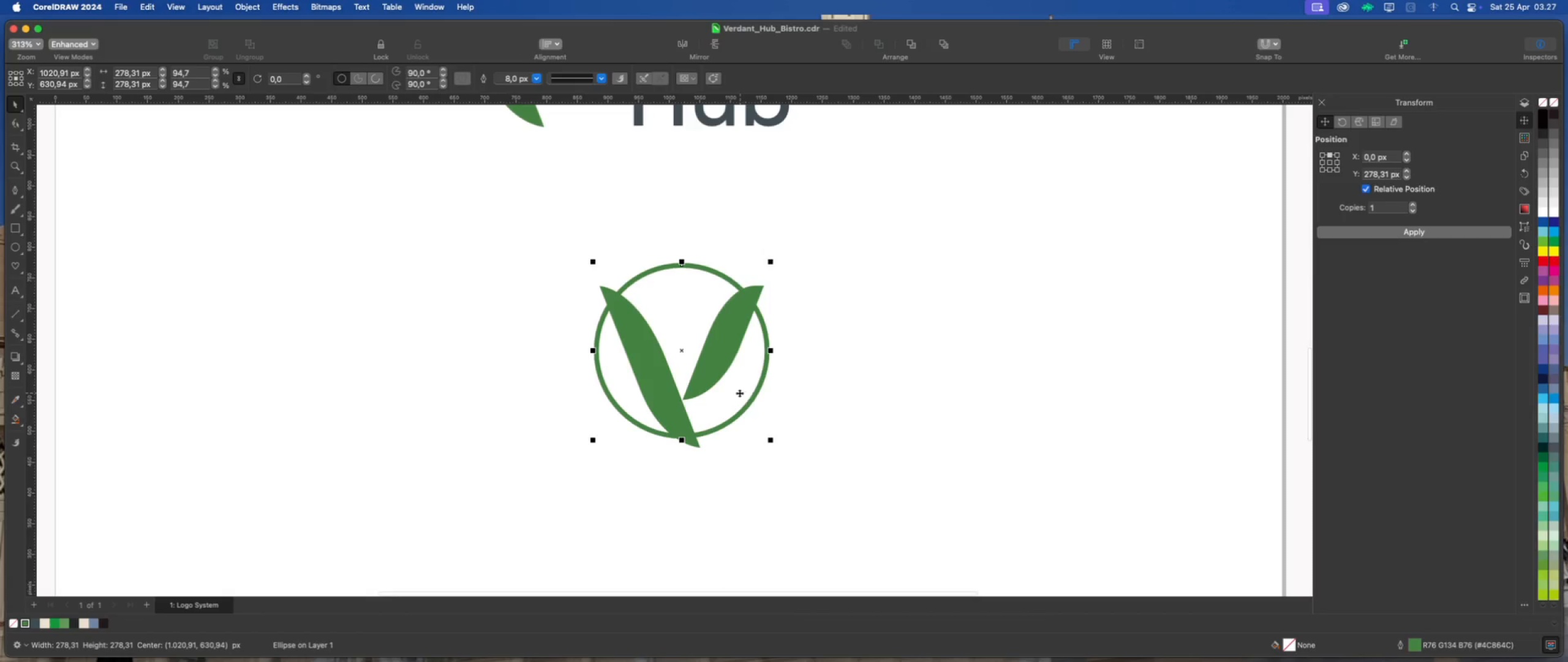 
scroll: coordinate [668, 386], scroll_direction: down, amount: 1.0
 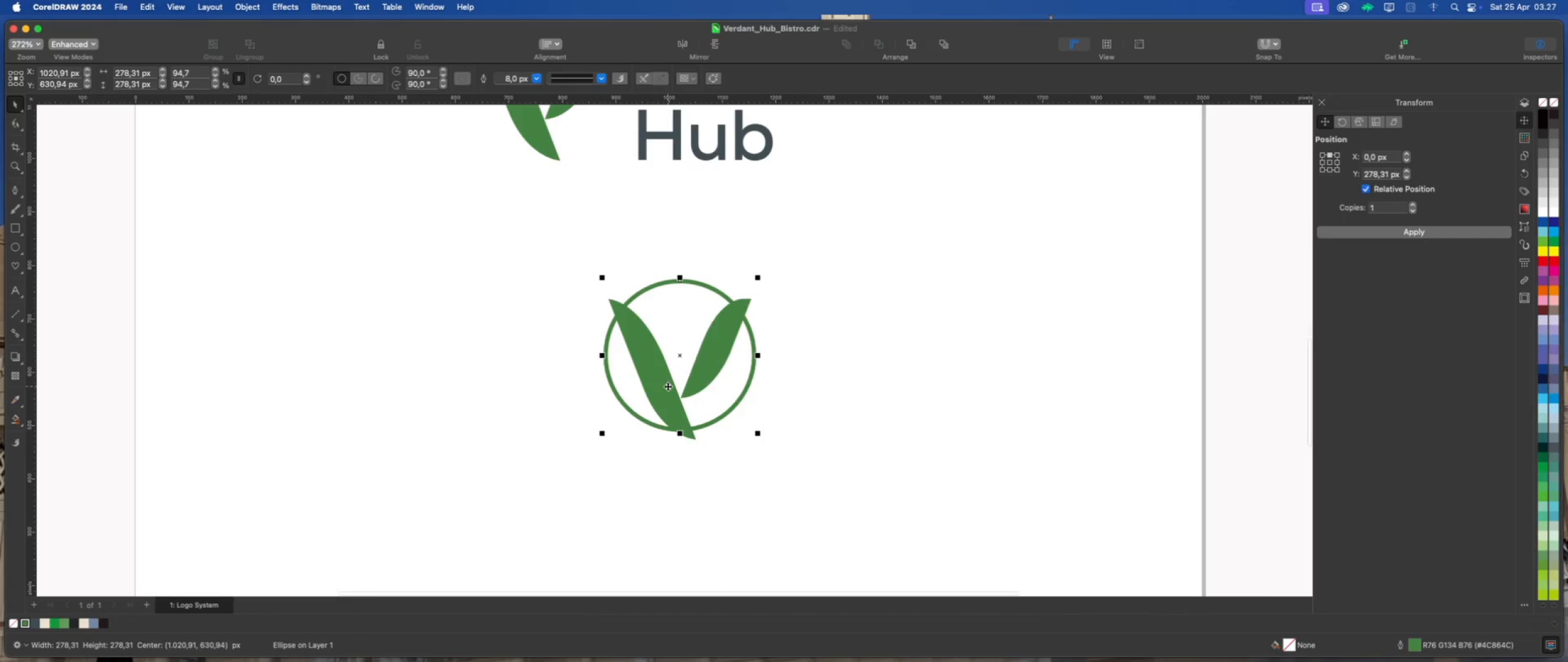 
scroll: coordinate [744, 472], scroll_direction: up, amount: 4.0
 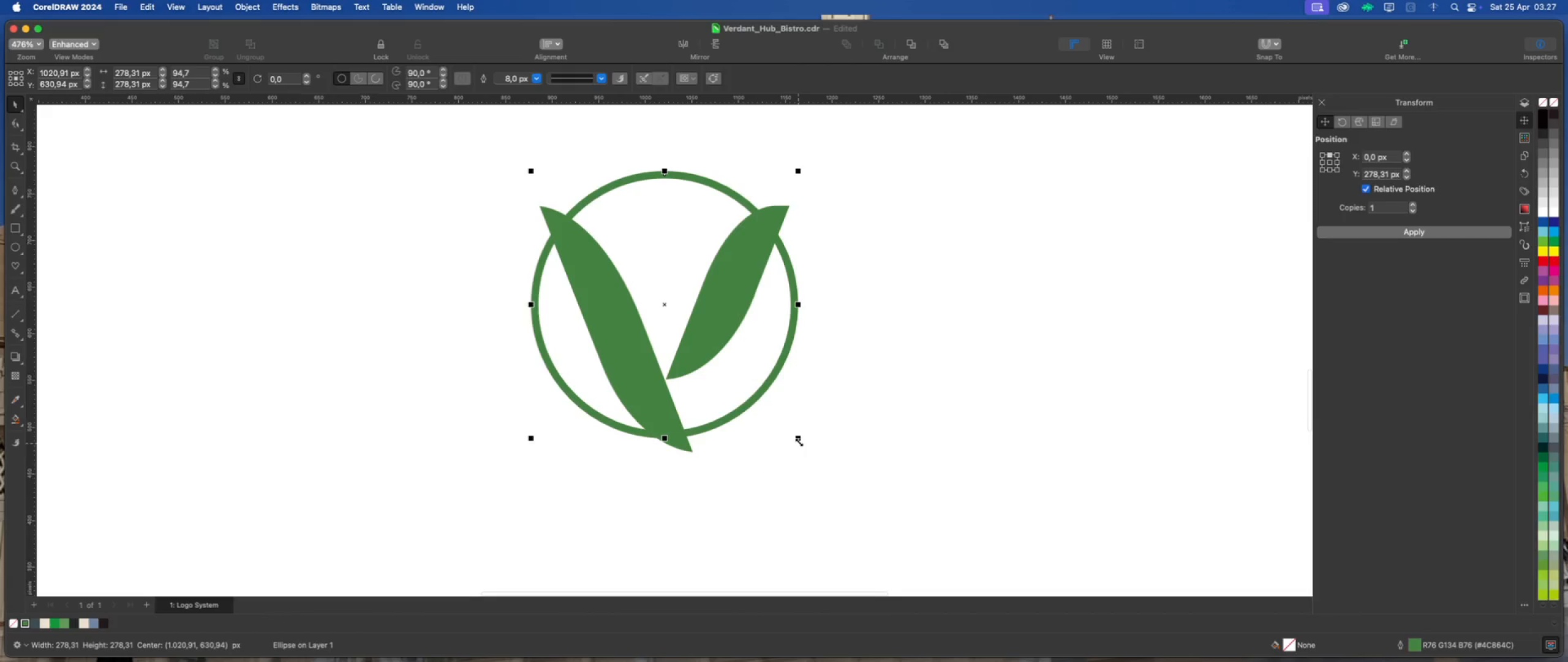 
left_click_drag(start_coordinate=[800, 439], to_coordinate=[818, 485])
 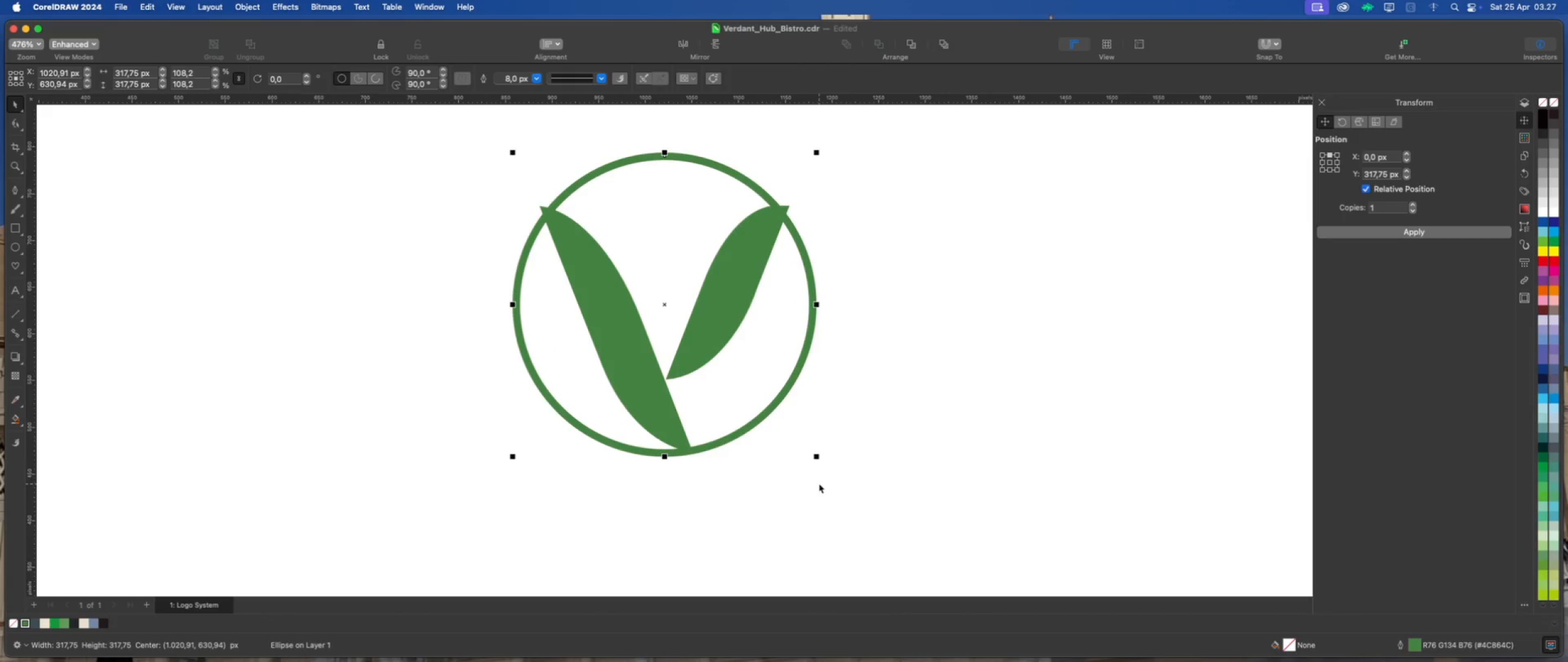 
hold_key(key=ShiftLeft, duration=3.79)
 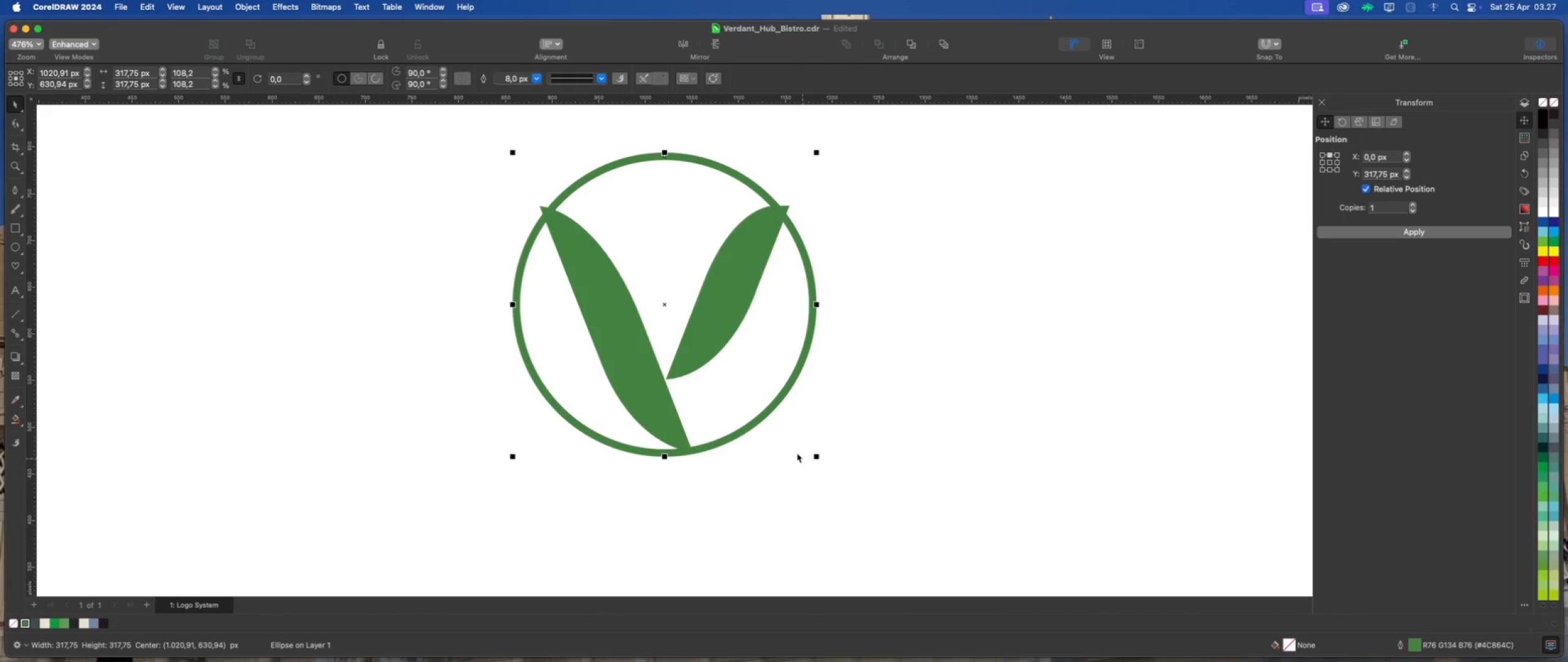 
scroll: coordinate [736, 419], scroll_direction: down, amount: 4.0
 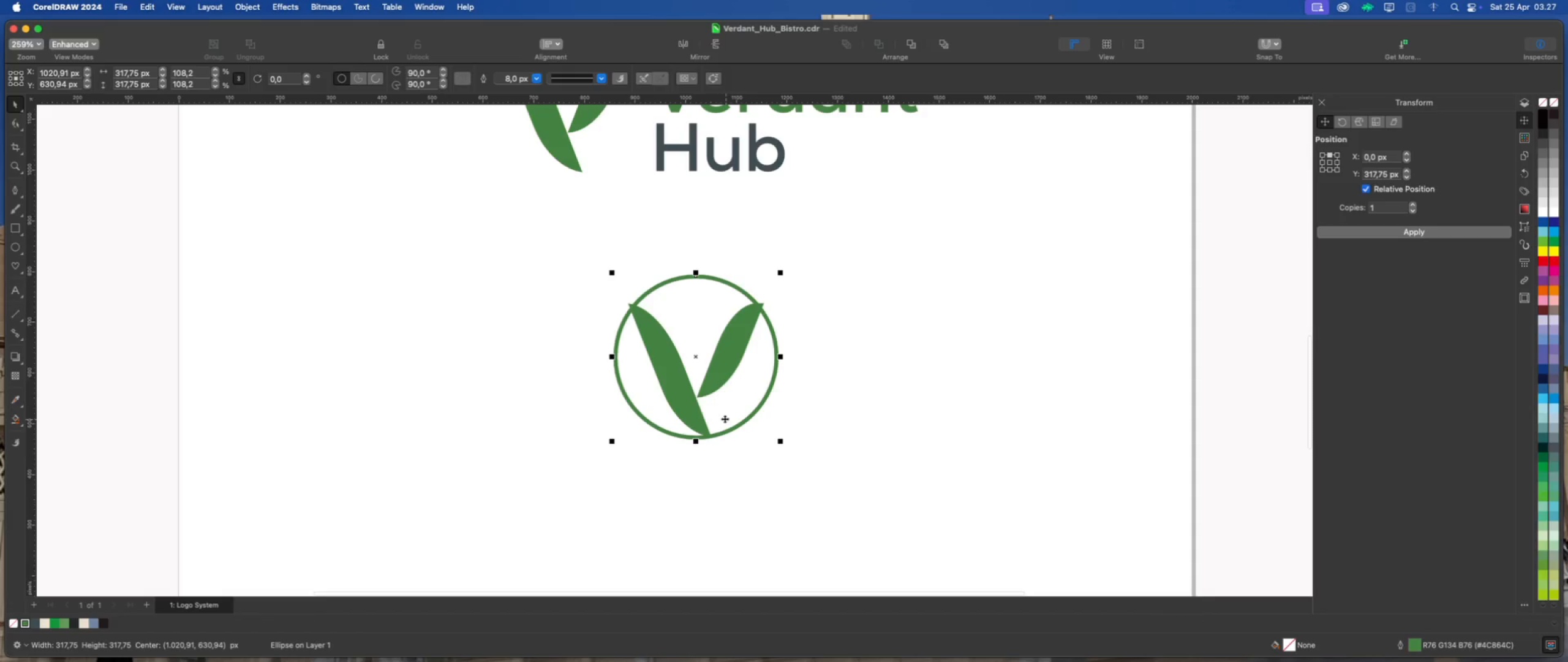 
scroll: coordinate [657, 379], scroll_direction: up, amount: 4.0
 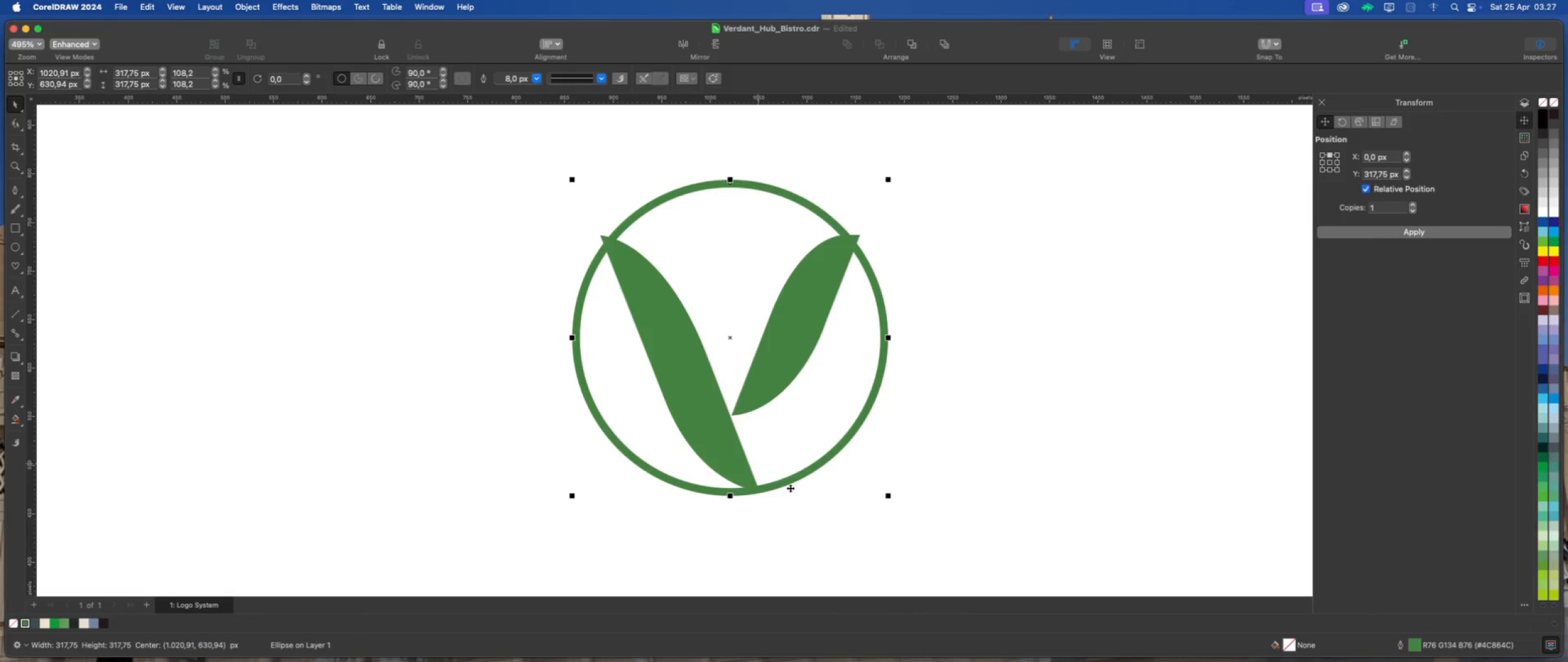 
left_click_drag(start_coordinate=[889, 496], to_coordinate=[878, 490])
 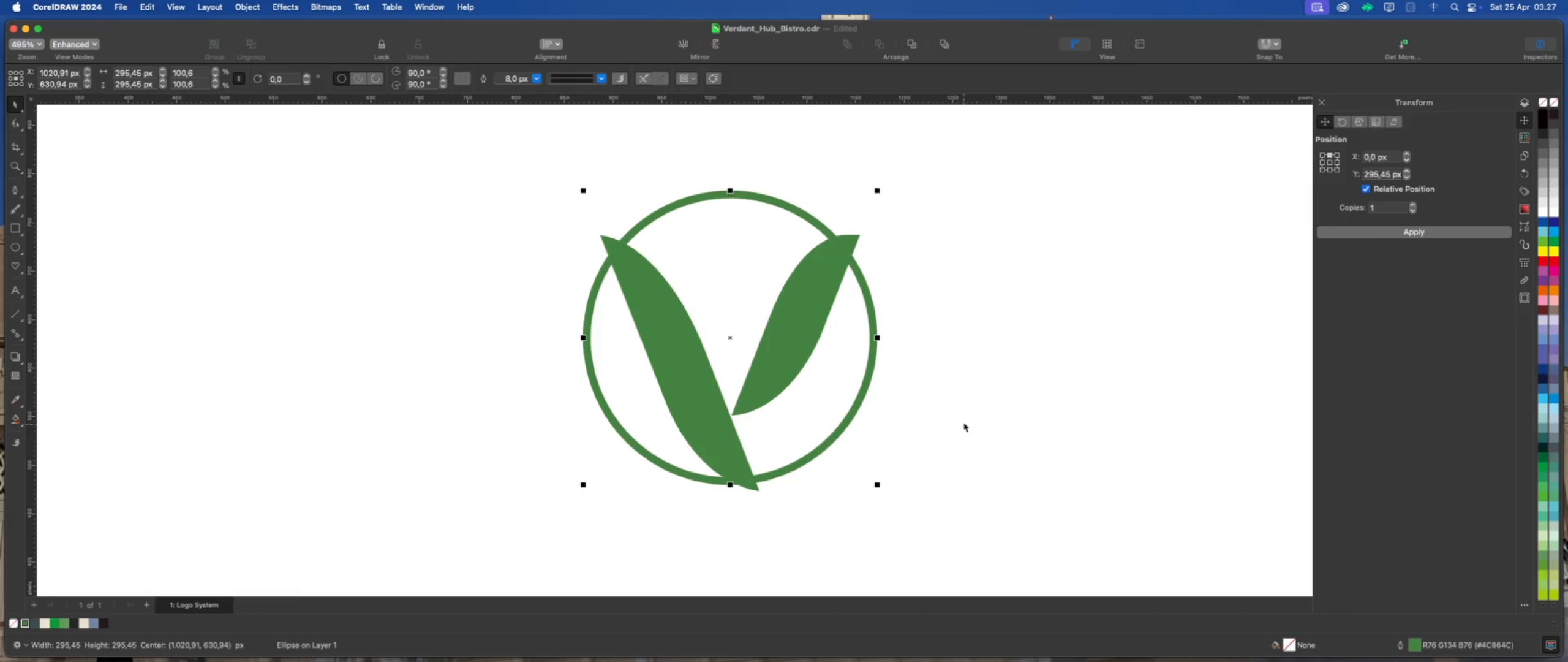 
hold_key(key=ShiftLeft, duration=1.5)
 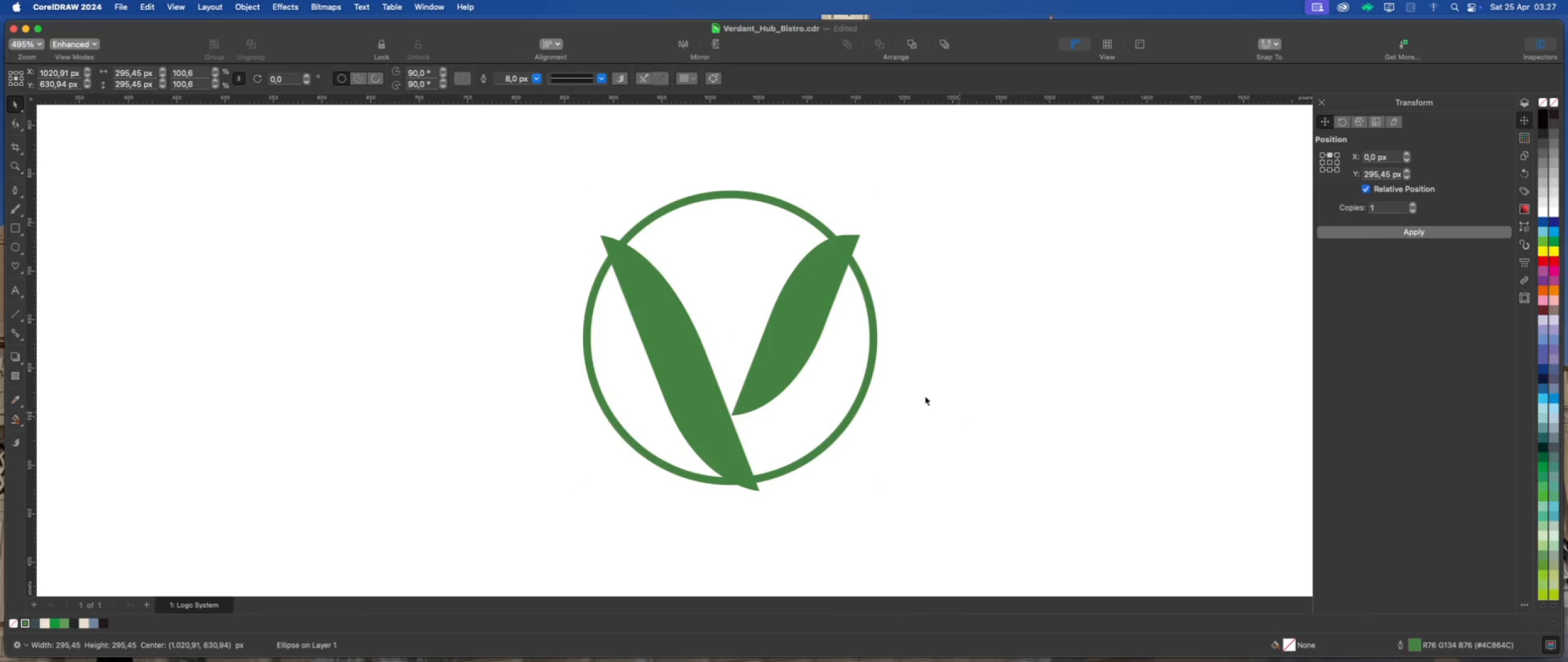 
scroll: coordinate [715, 283], scroll_direction: none, amount: 0.0
 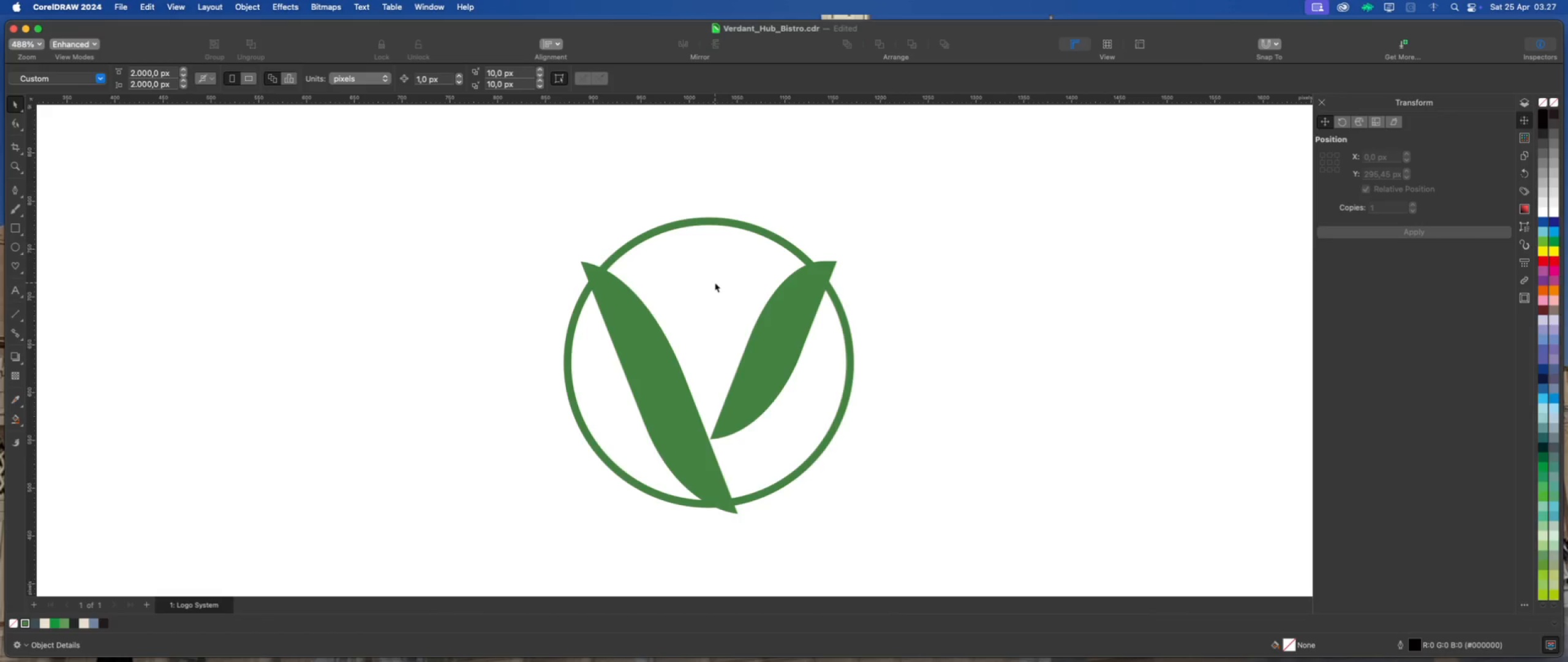 
scroll: coordinate [715, 283], scroll_direction: down, amount: 1.0
 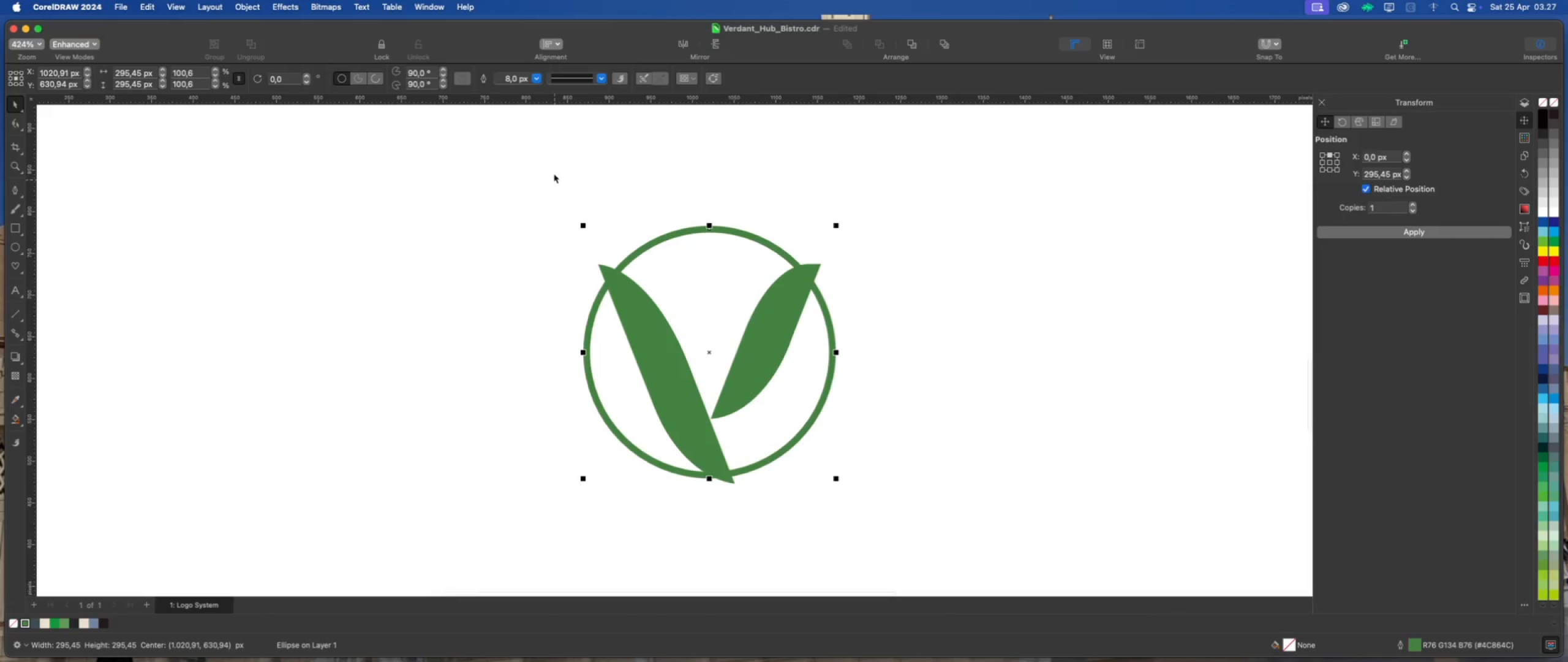 
left_click([539, 80])
 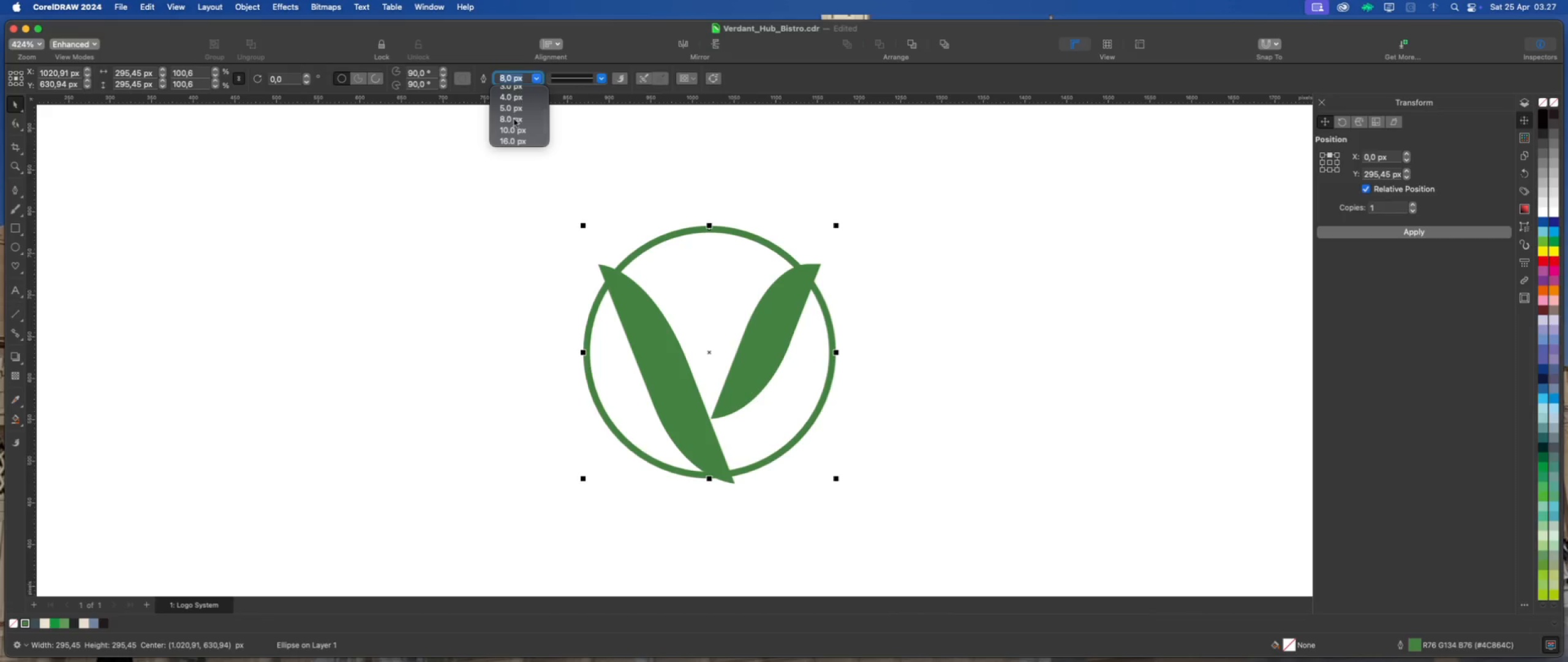 
left_click([513, 132])
 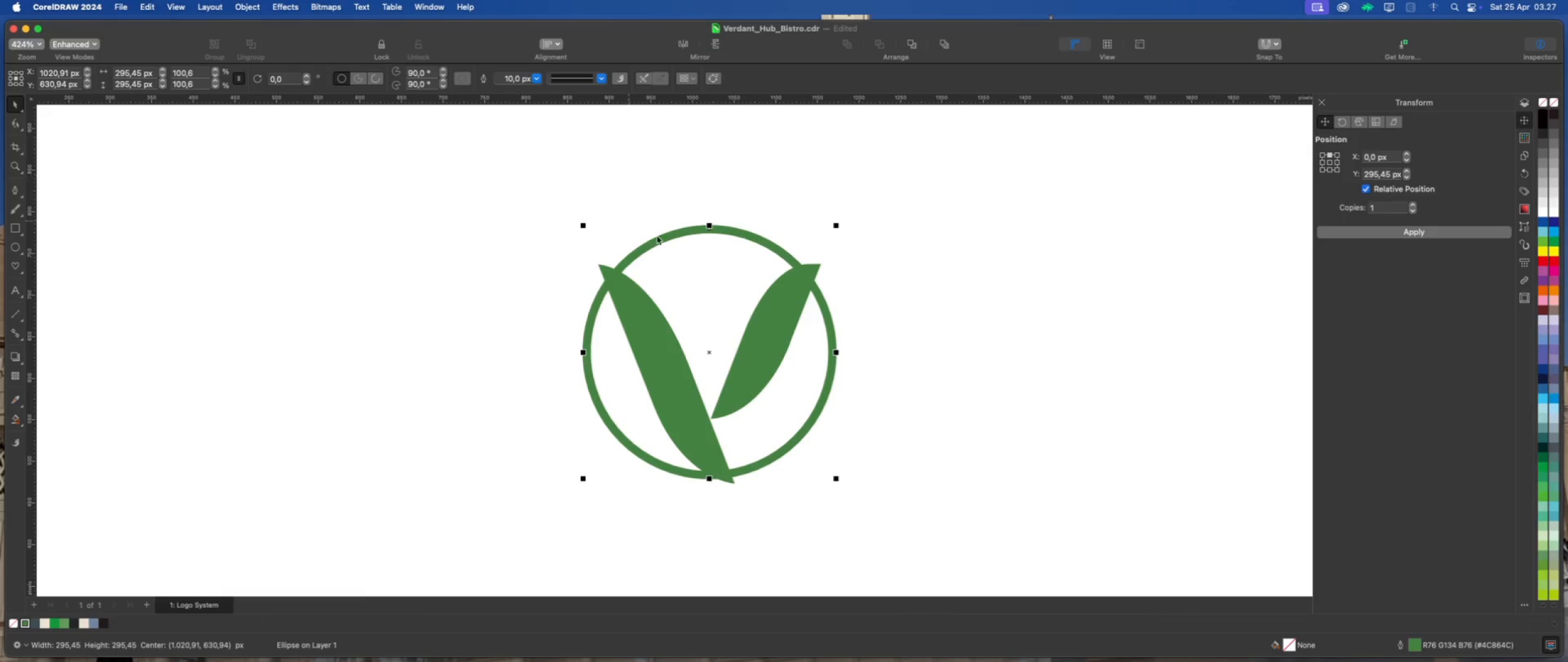 
scroll: coordinate [769, 286], scroll_direction: down, amount: 9.0
 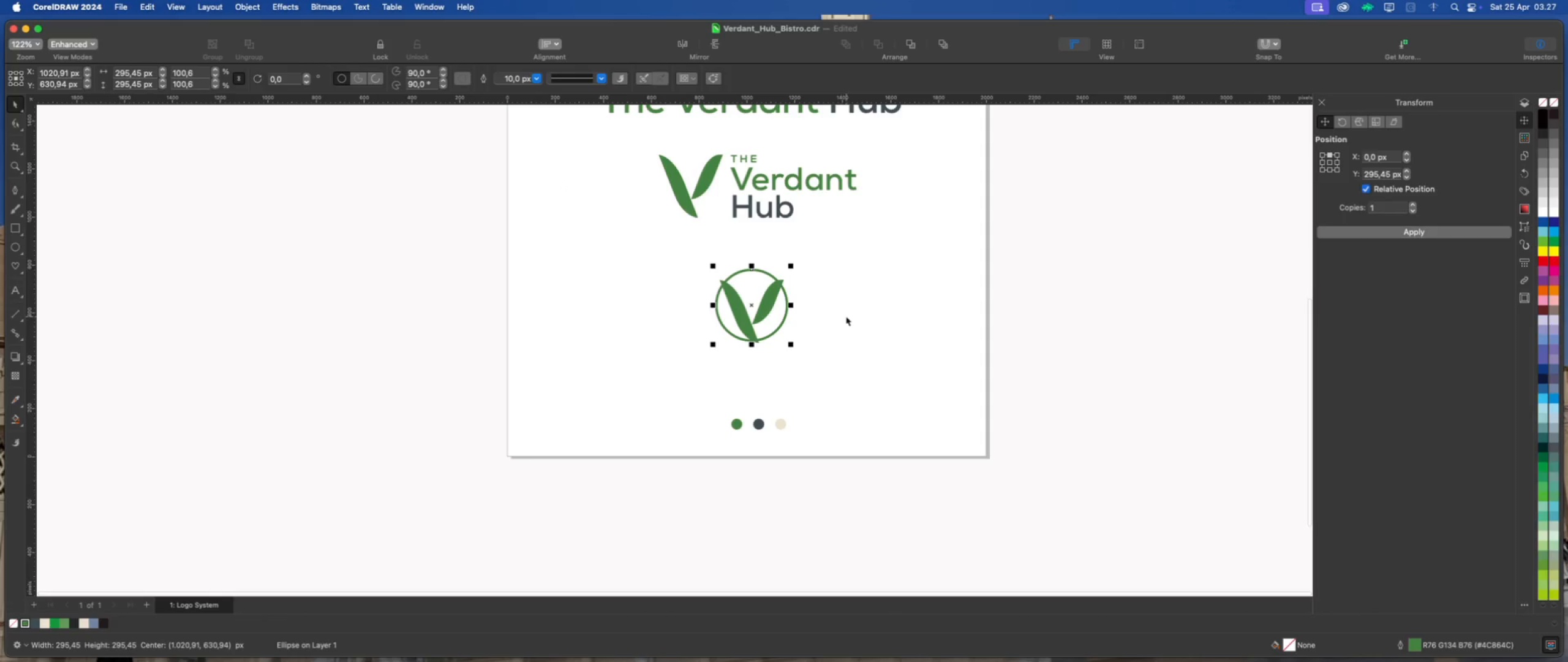 
scroll: coordinate [785, 292], scroll_direction: up, amount: 5.0
 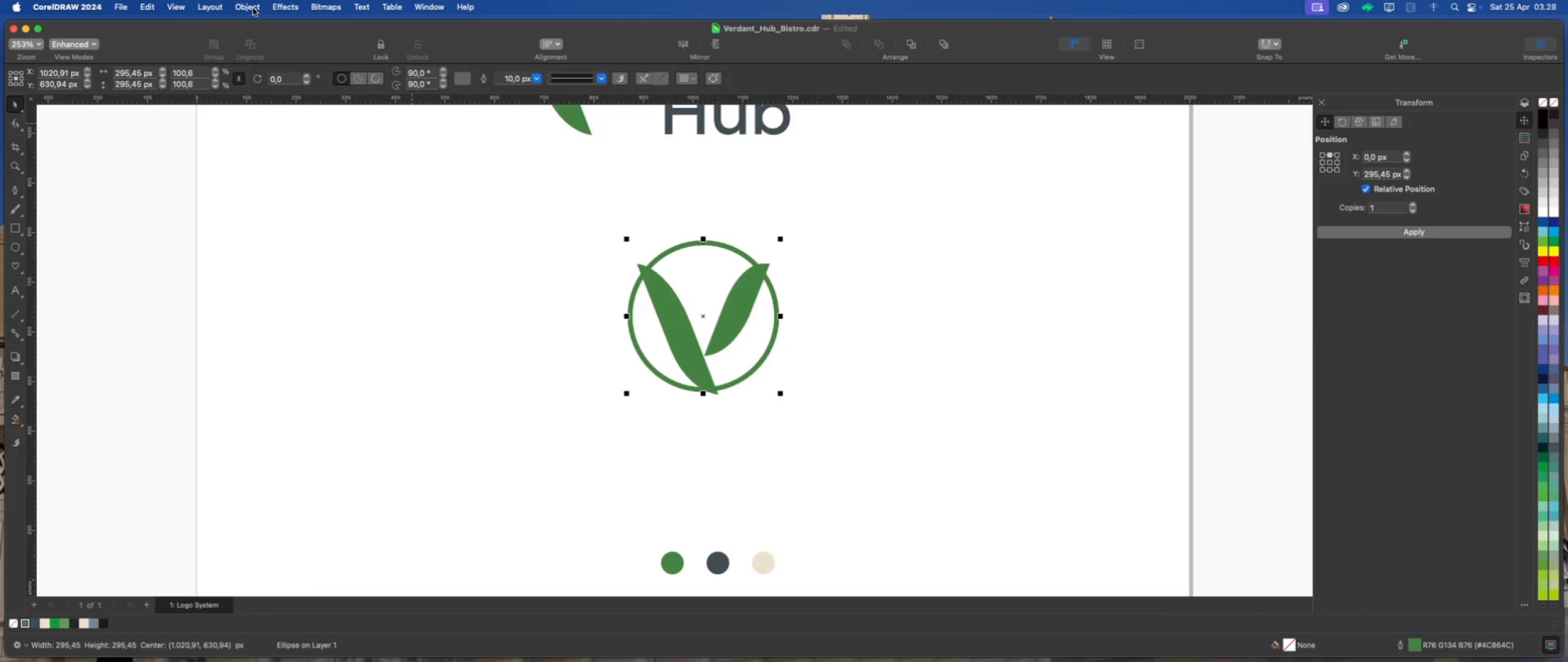 
left_click([253, 8])
 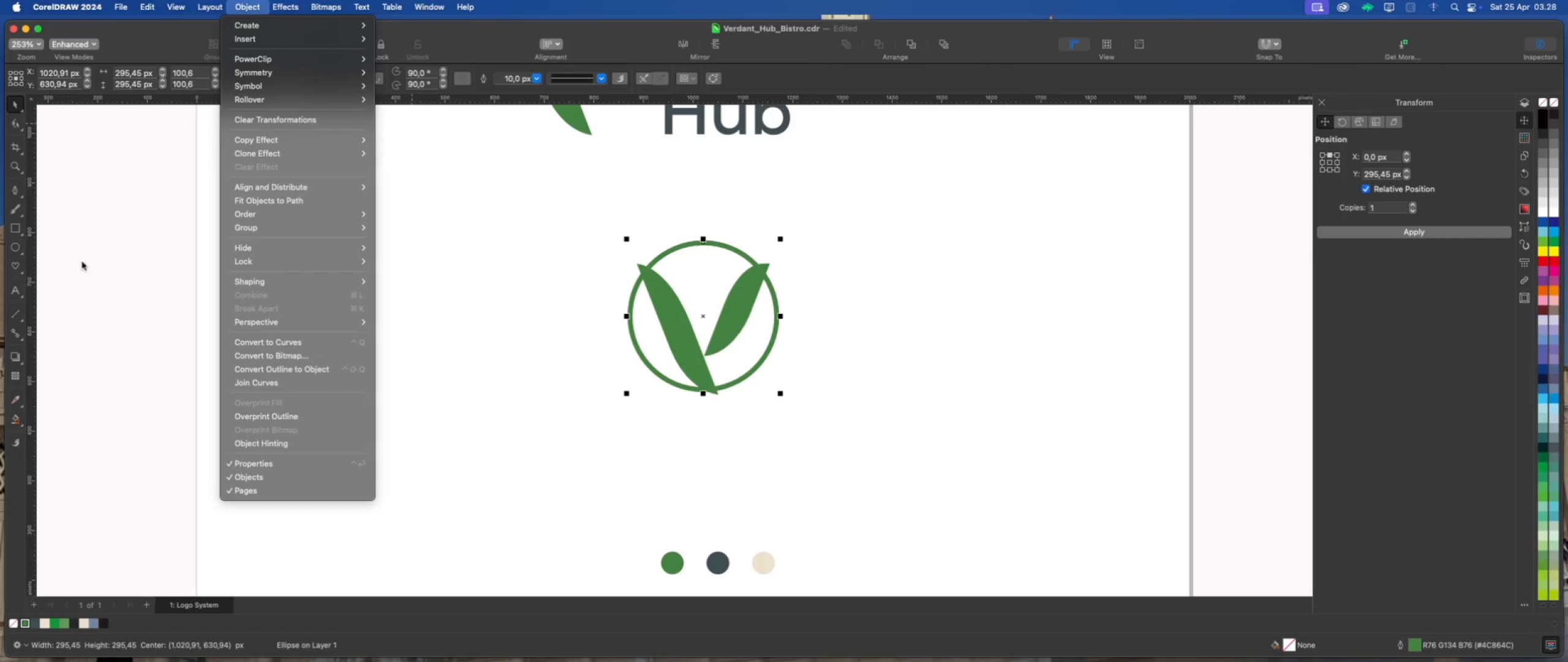 
left_click([272, 369])
 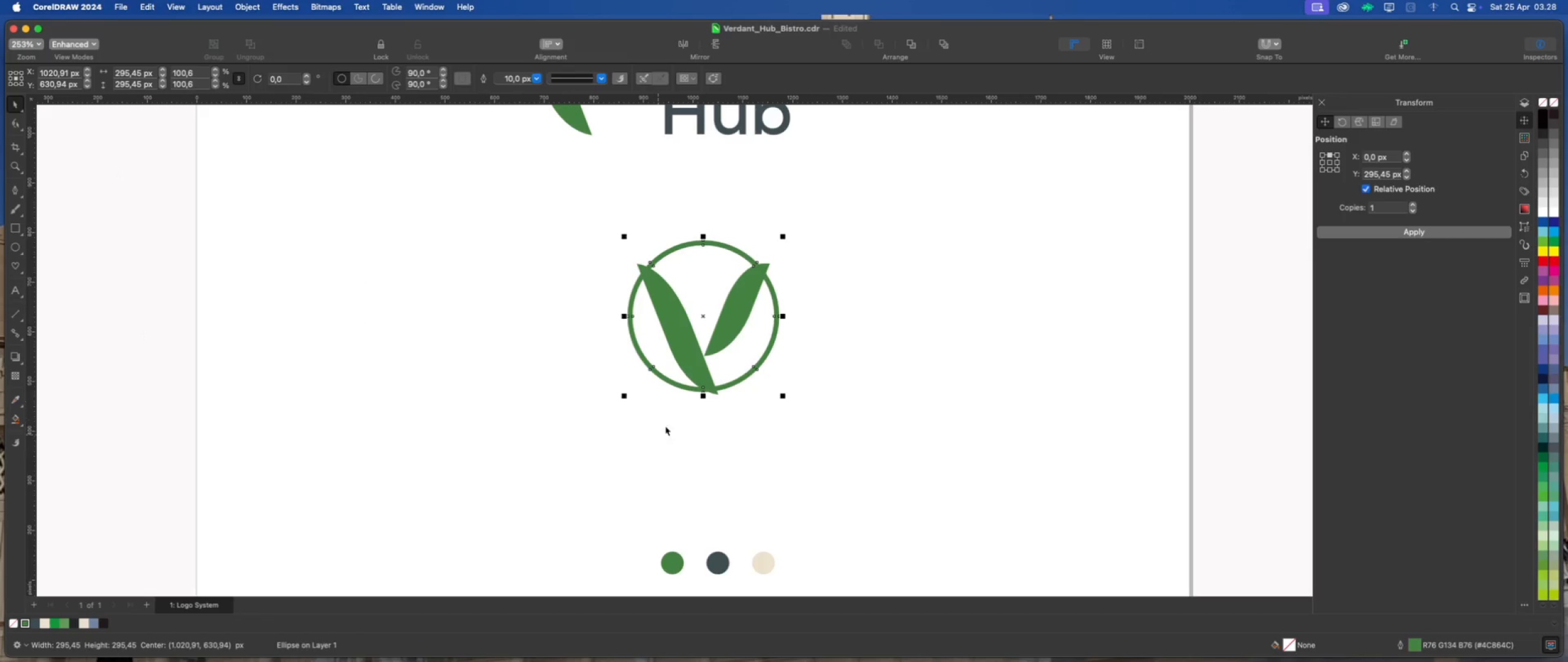 
scroll: coordinate [579, 272], scroll_direction: up, amount: 7.0
 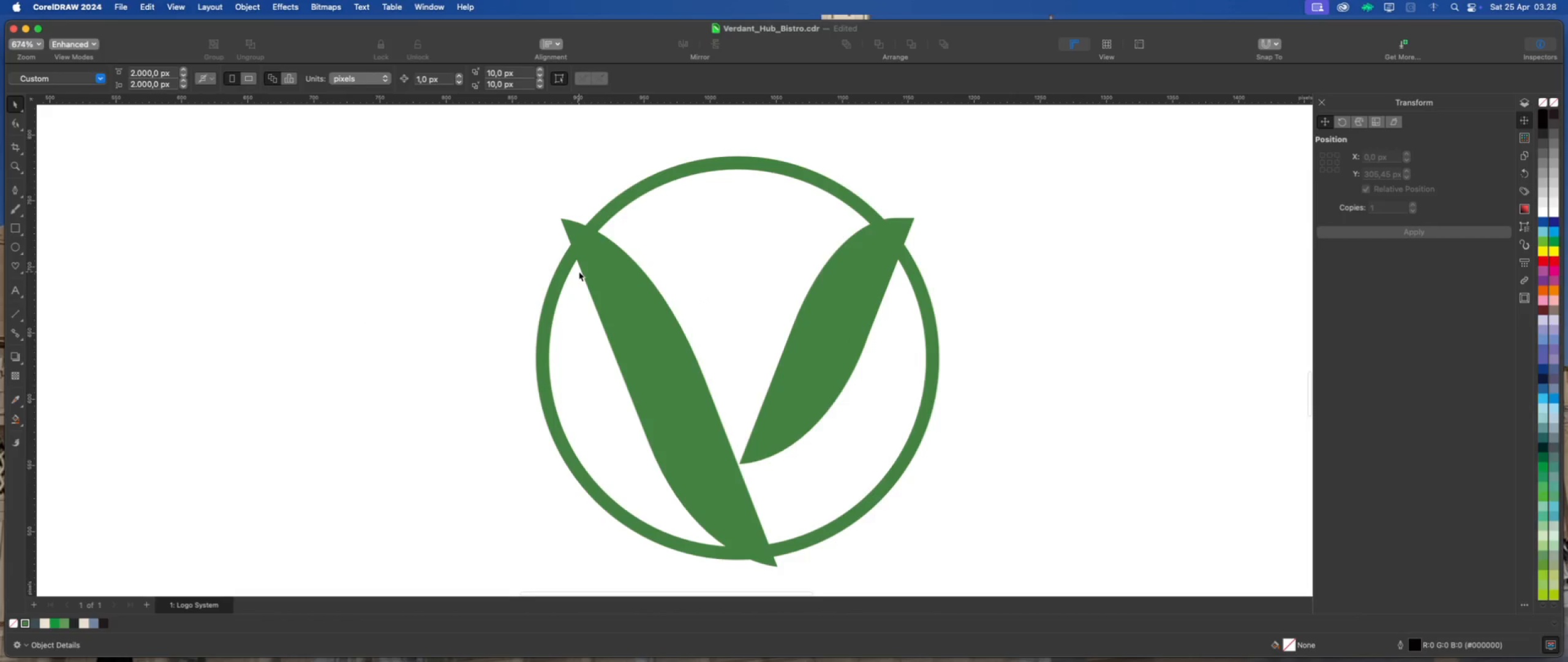 
scroll: coordinate [579, 272], scroll_direction: down, amount: 1.0
 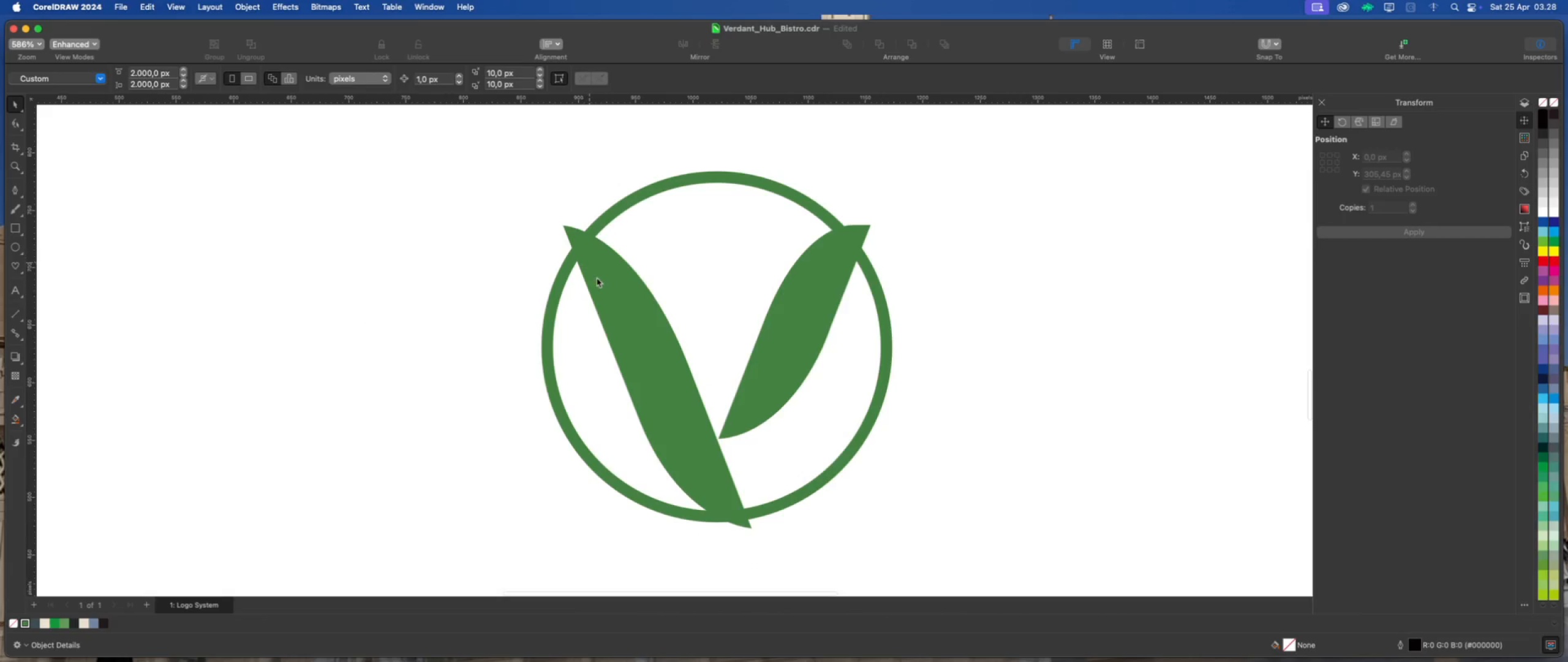 
left_click([624, 311])
 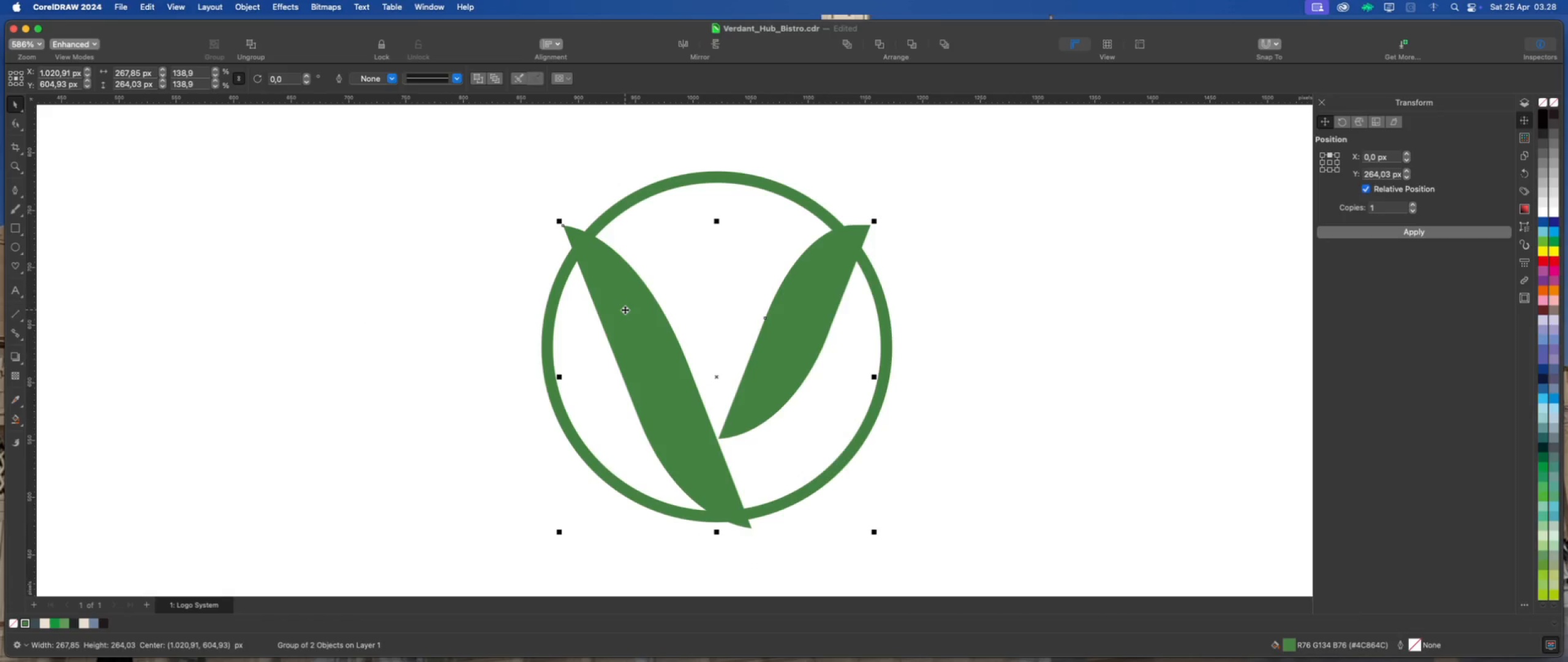 
right_click([625, 310])
 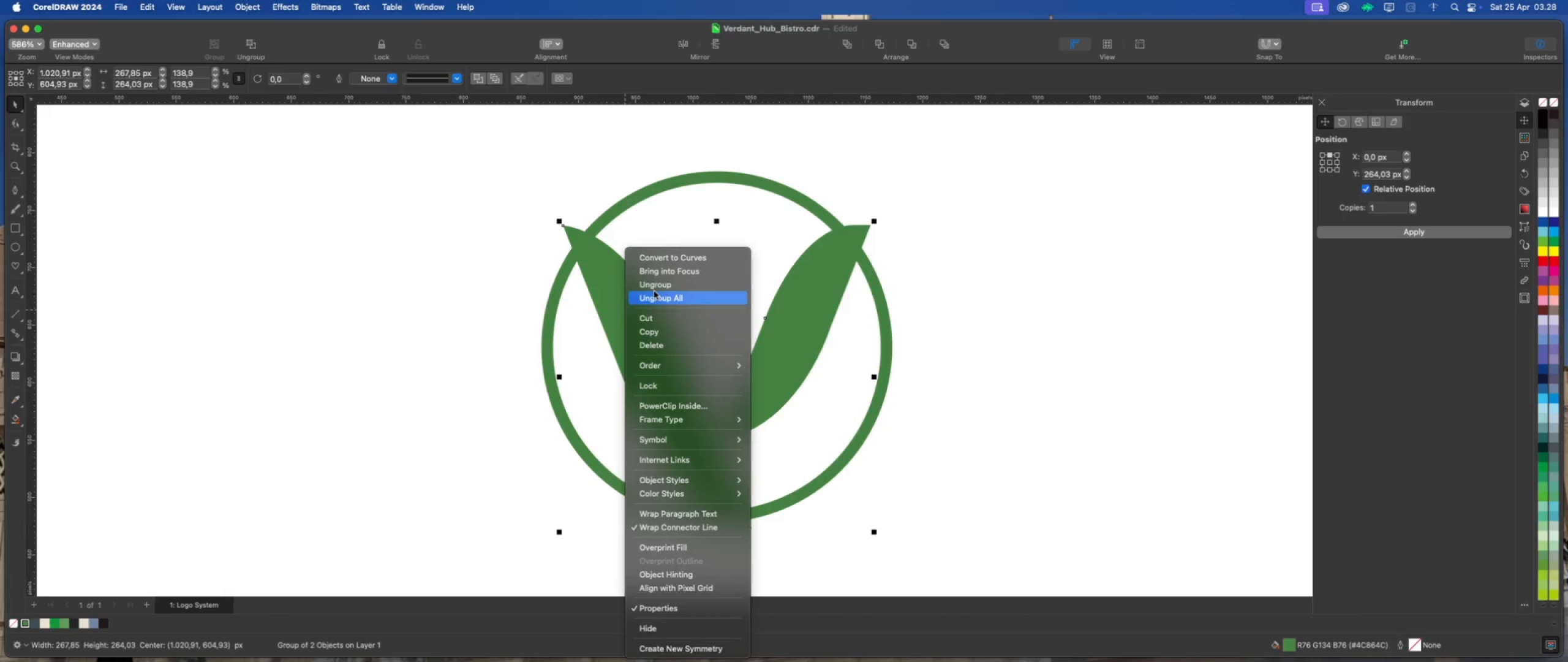 
left_click([660, 286])
 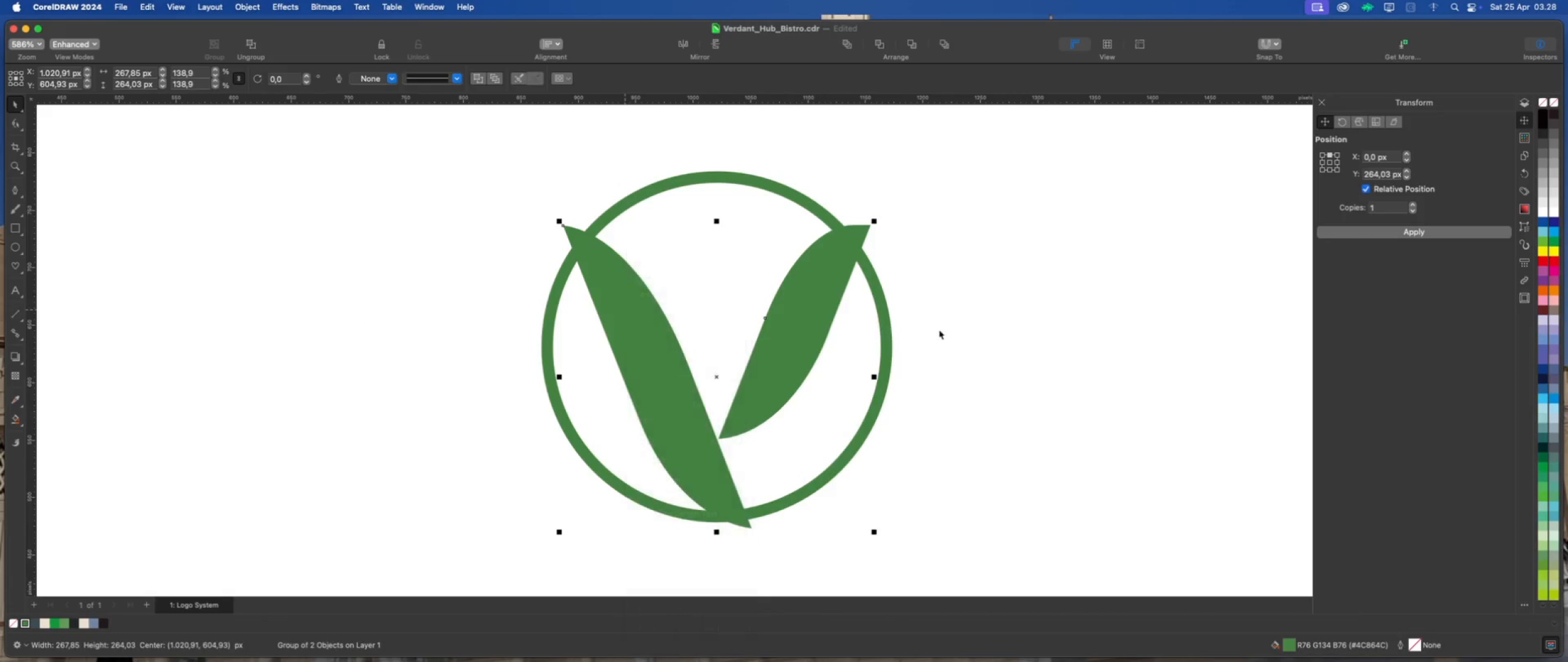 
left_click([944, 331])
 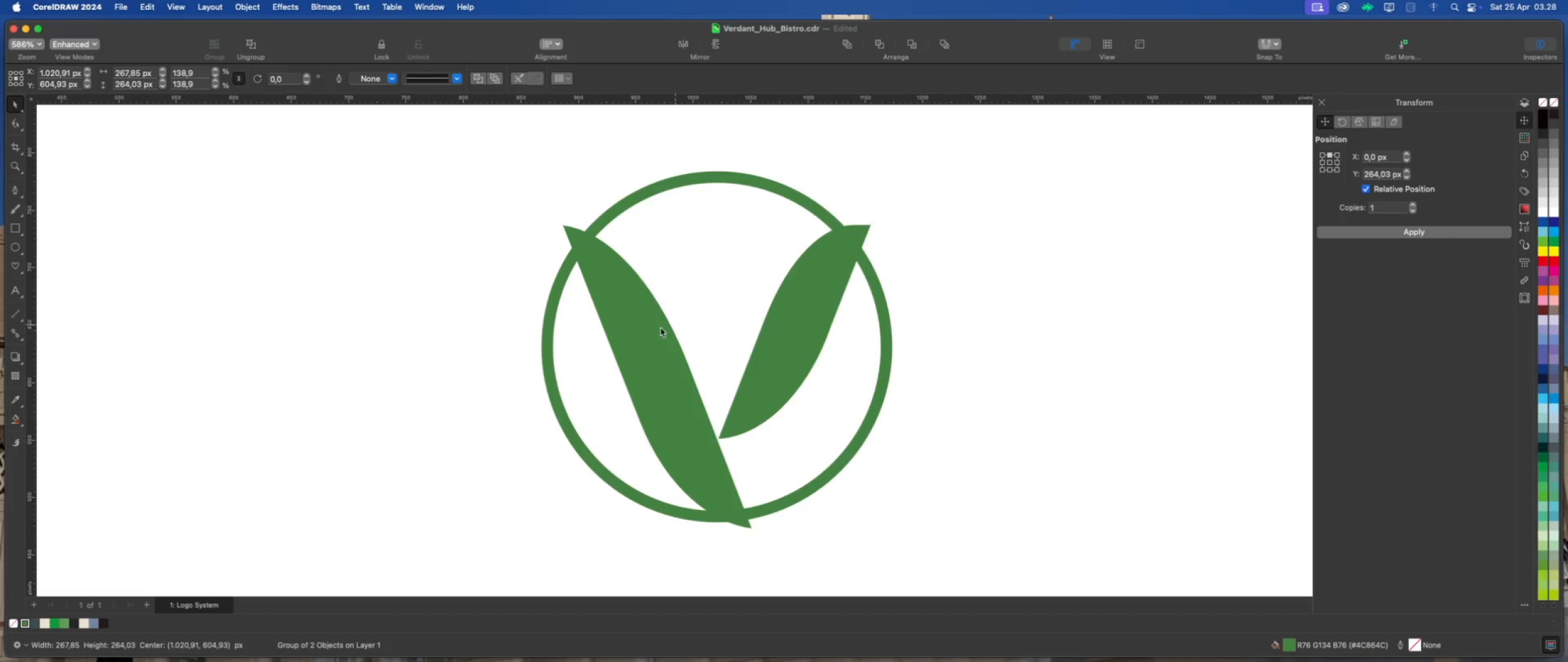 
left_click([642, 330])
 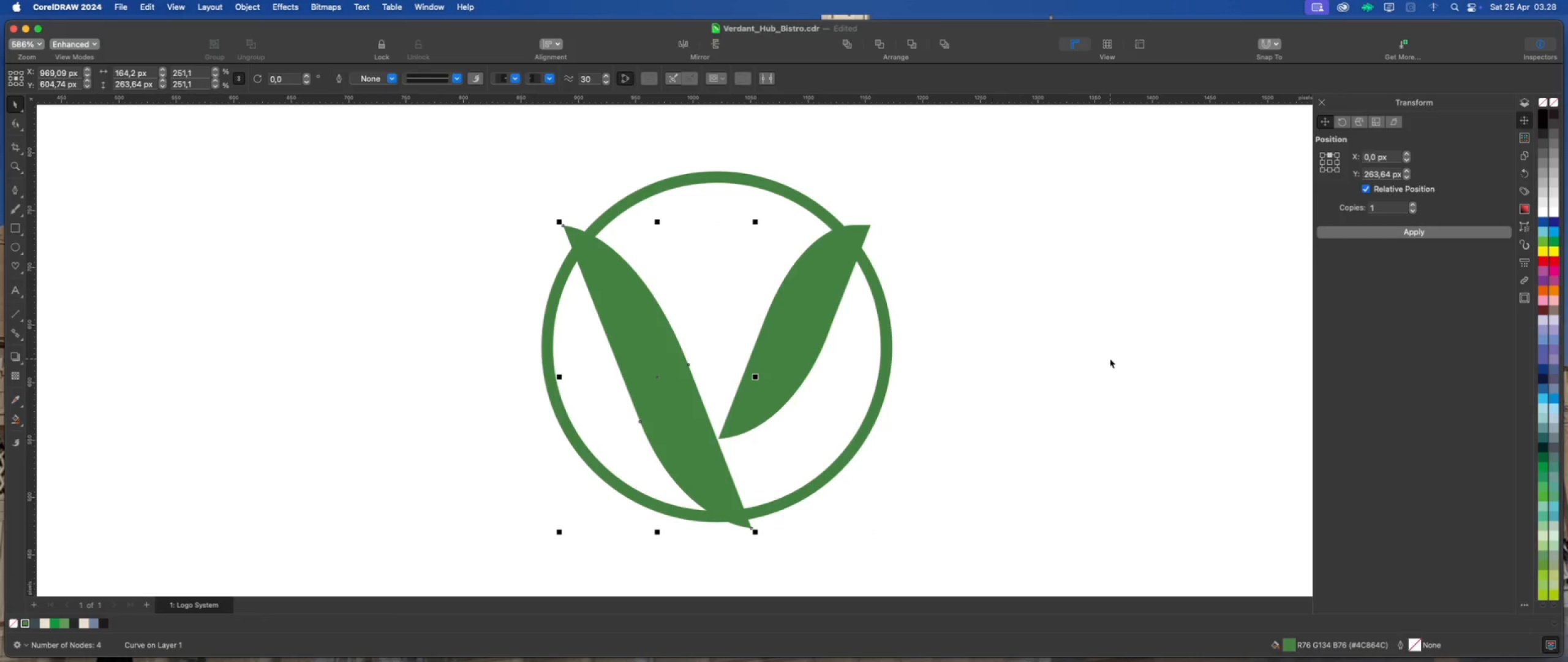 
left_click([1110, 359])
 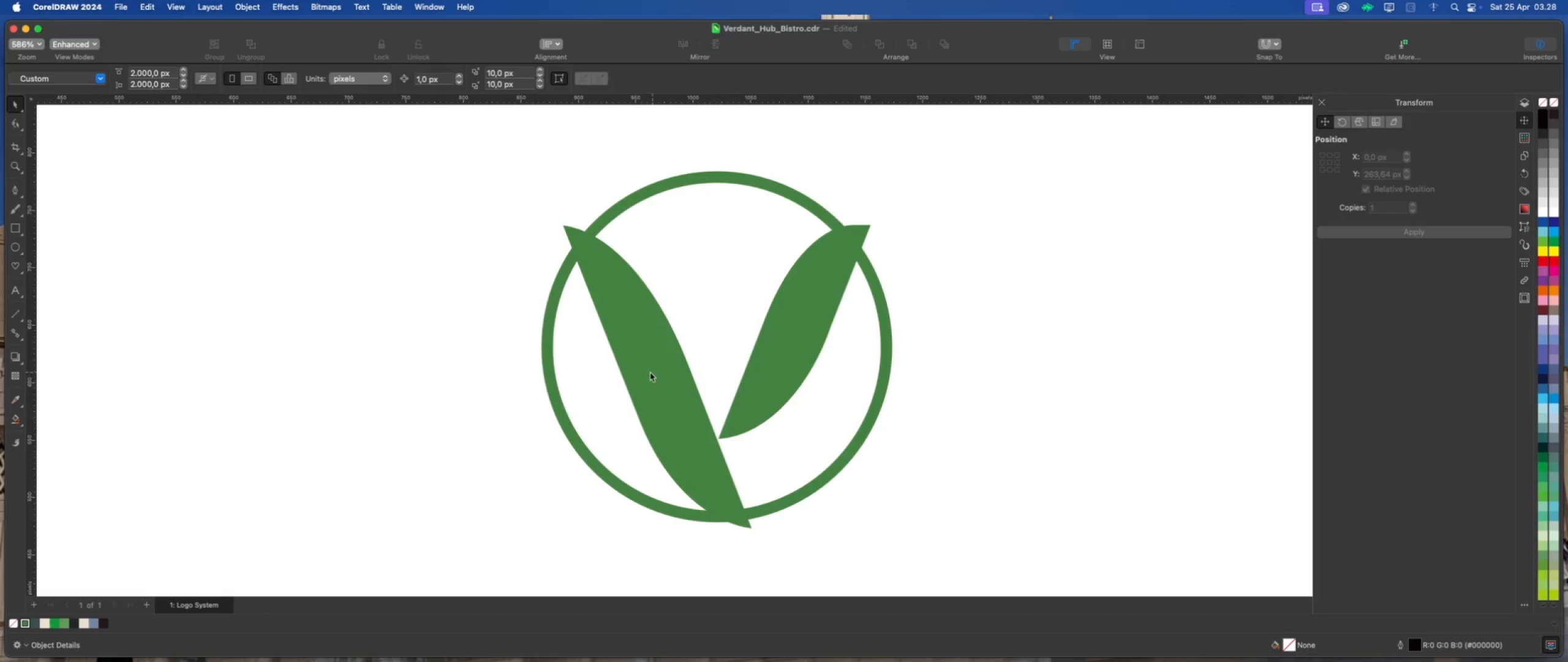 
left_click([647, 372])
 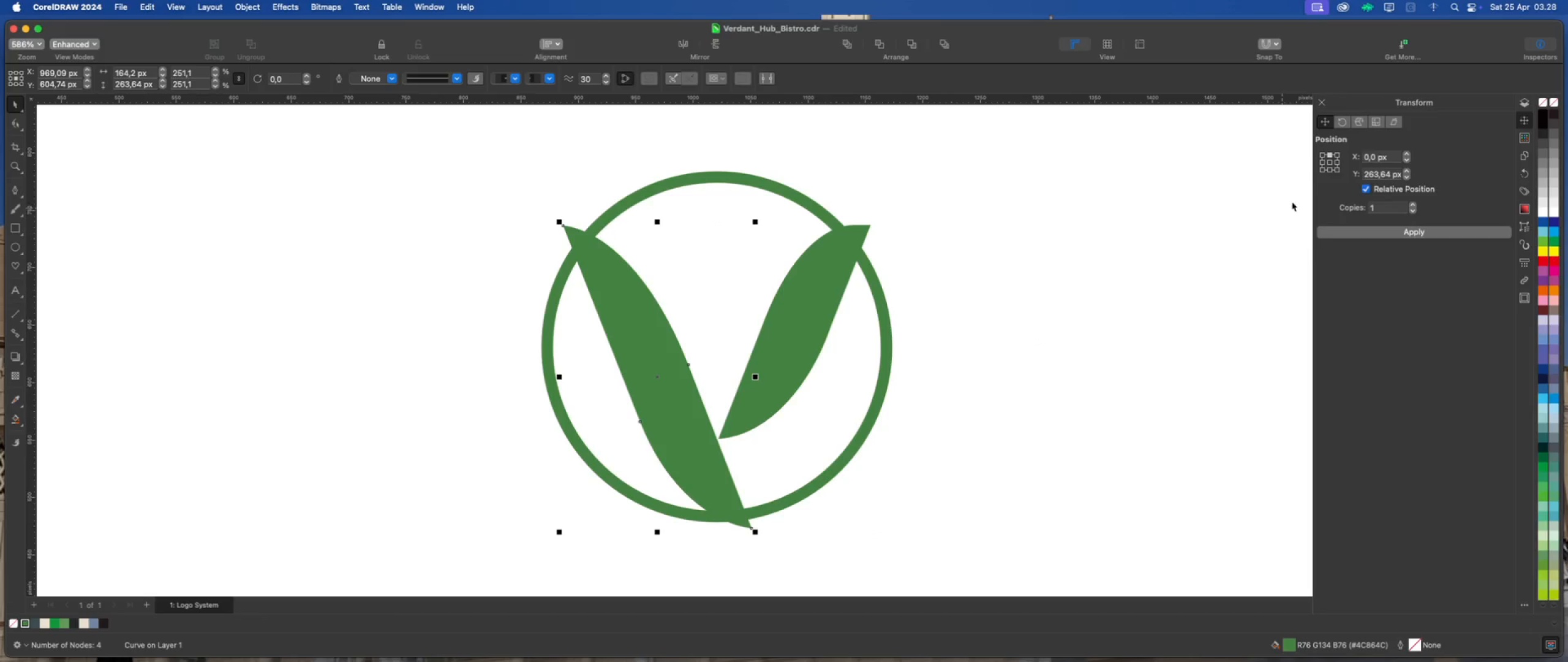 
wait(5.54)
 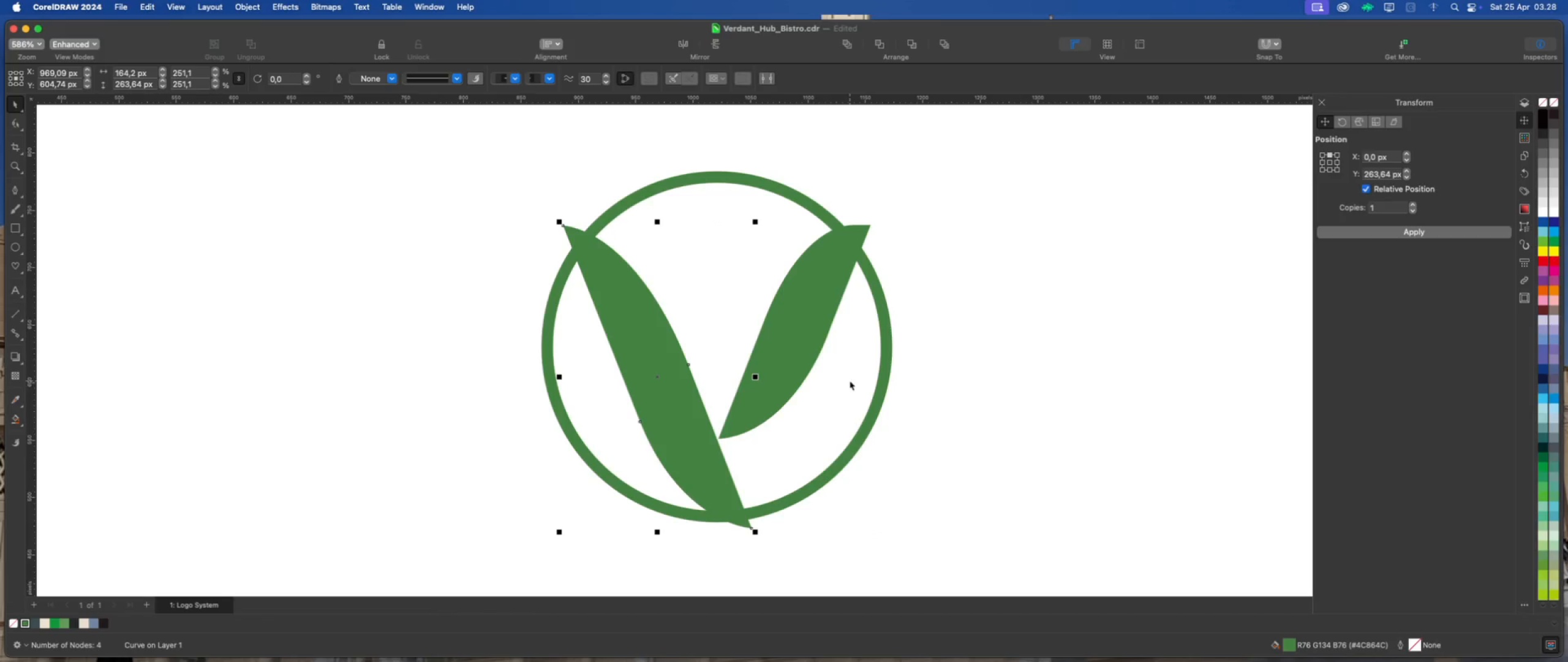 
left_click([1330, 162])
 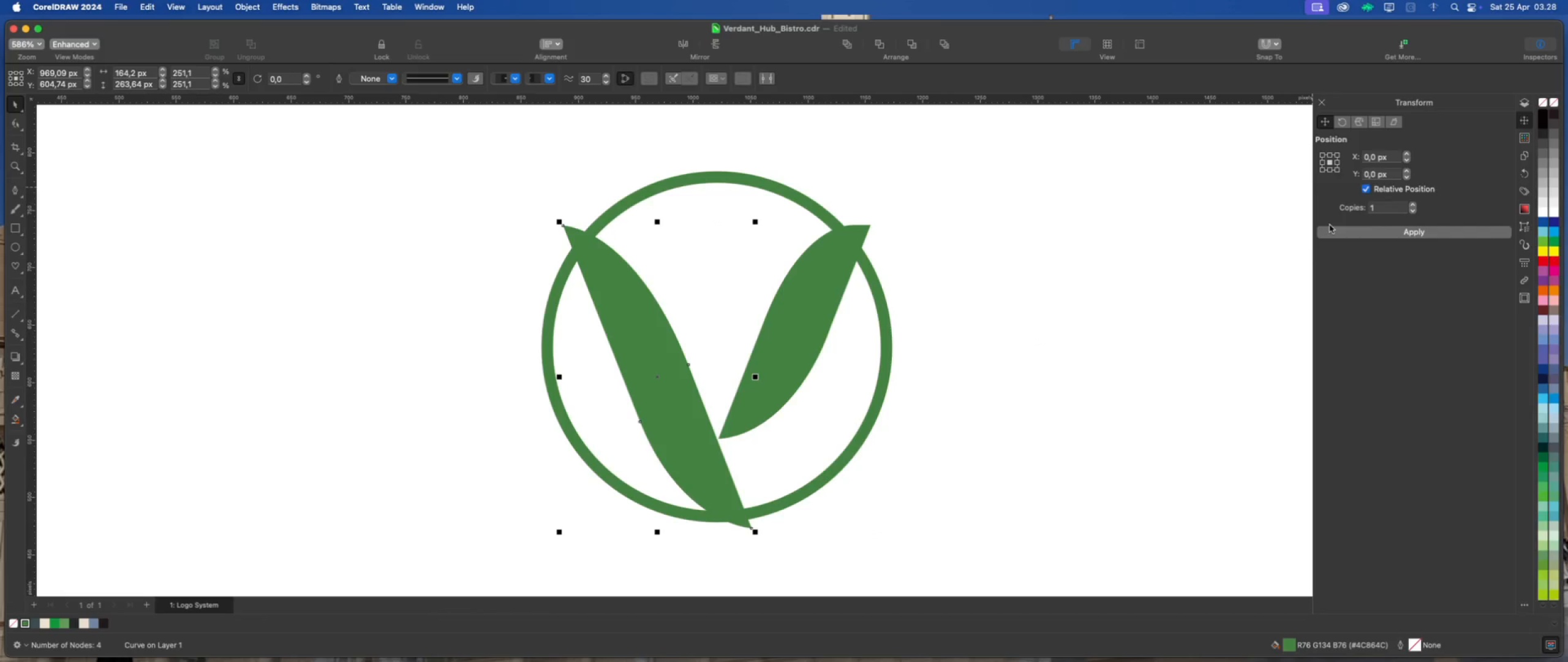 
left_click([1335, 235])
 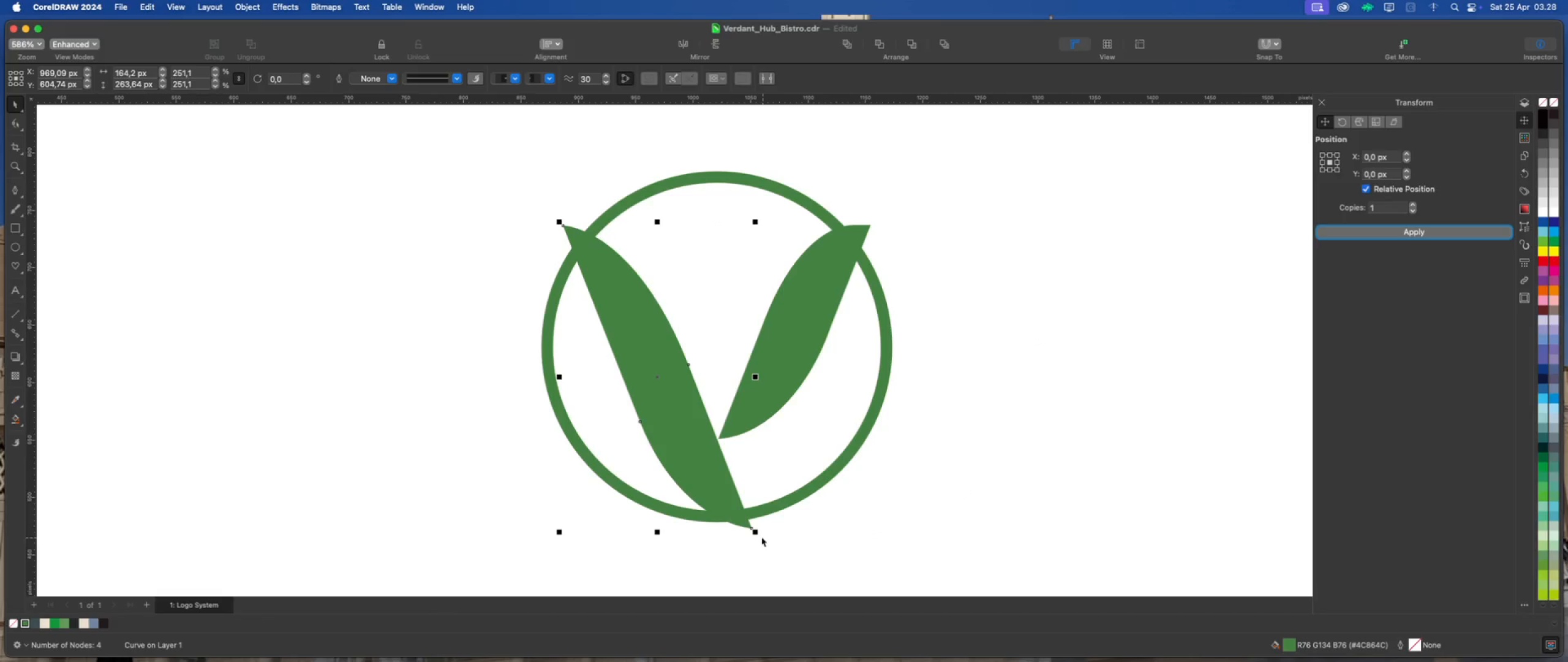 
left_click_drag(start_coordinate=[757, 534], to_coordinate=[777, 553])
 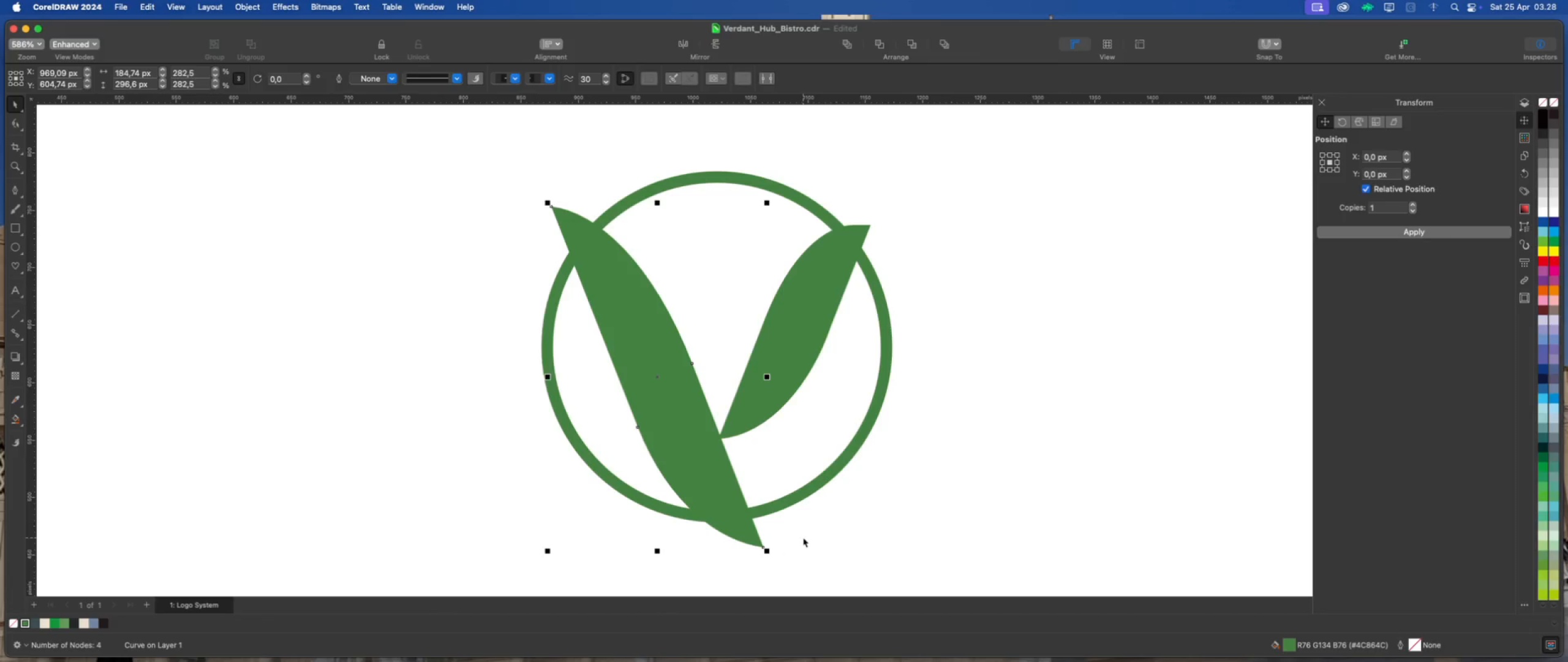 
hold_key(key=ShiftLeft, duration=4.46)
 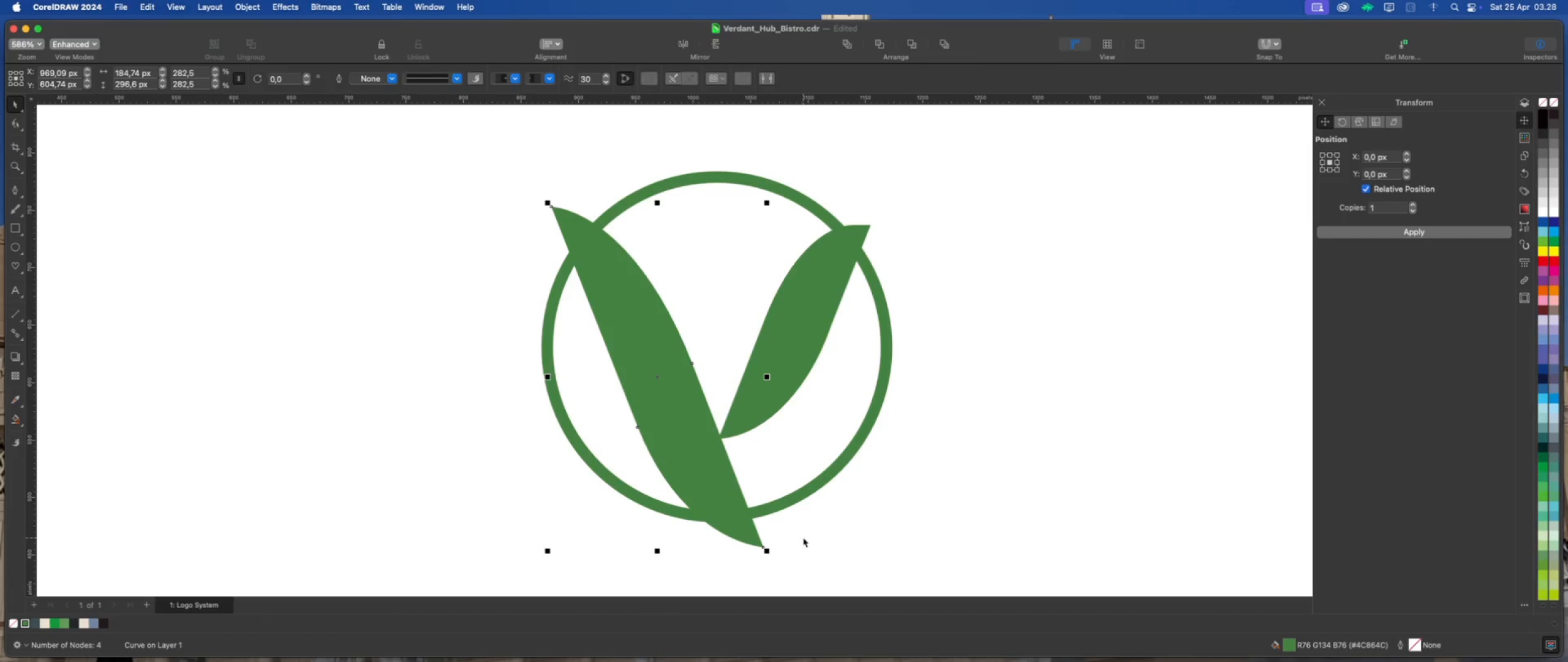 
key(Delete)
 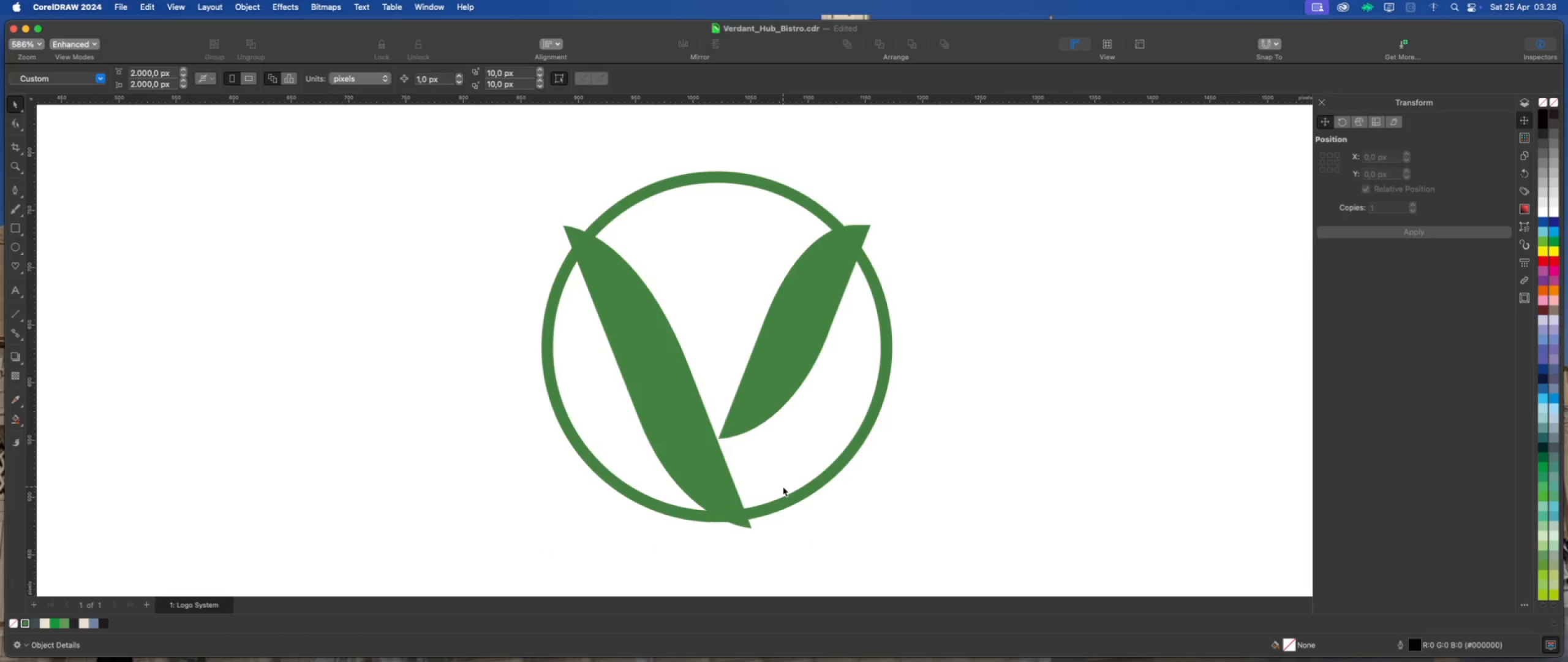 
scroll: coordinate [616, 261], scroll_direction: up, amount: 5.0
 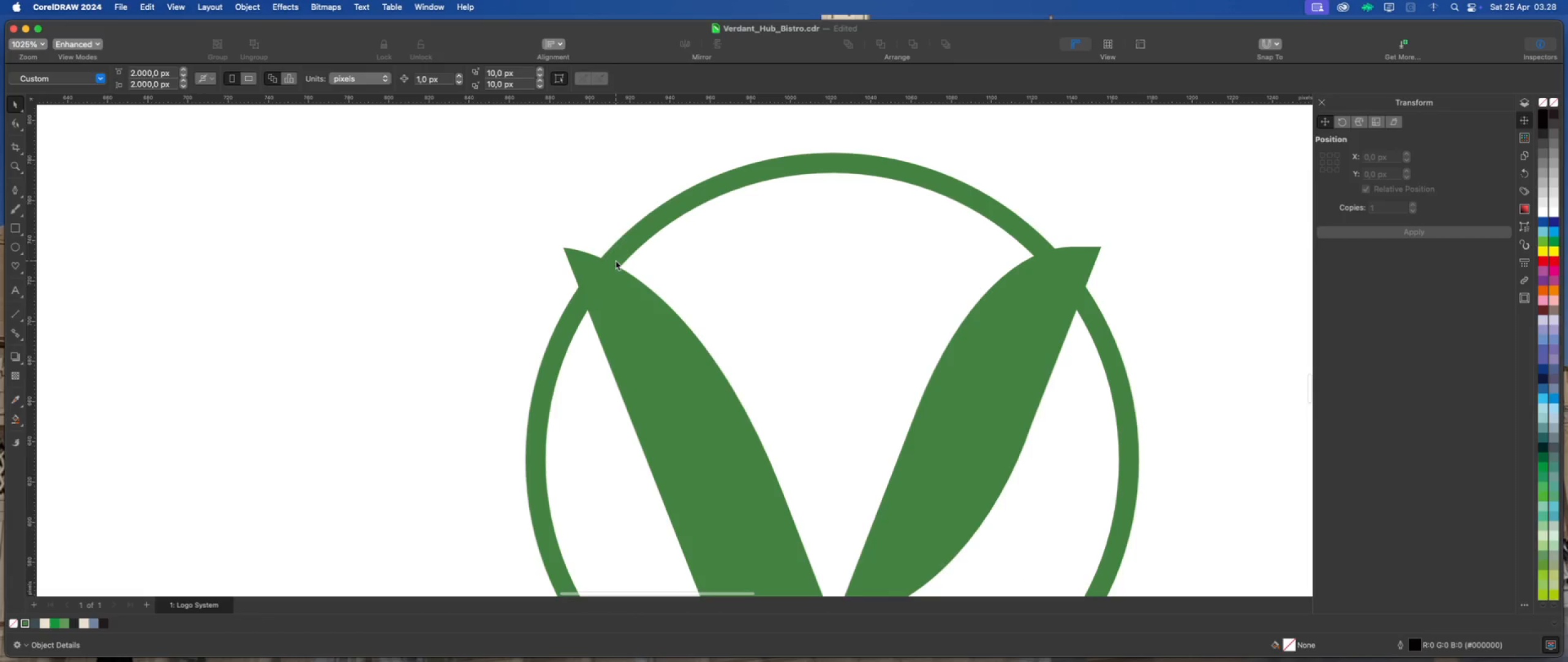 
scroll: coordinate [614, 264], scroll_direction: down, amount: 3.0
 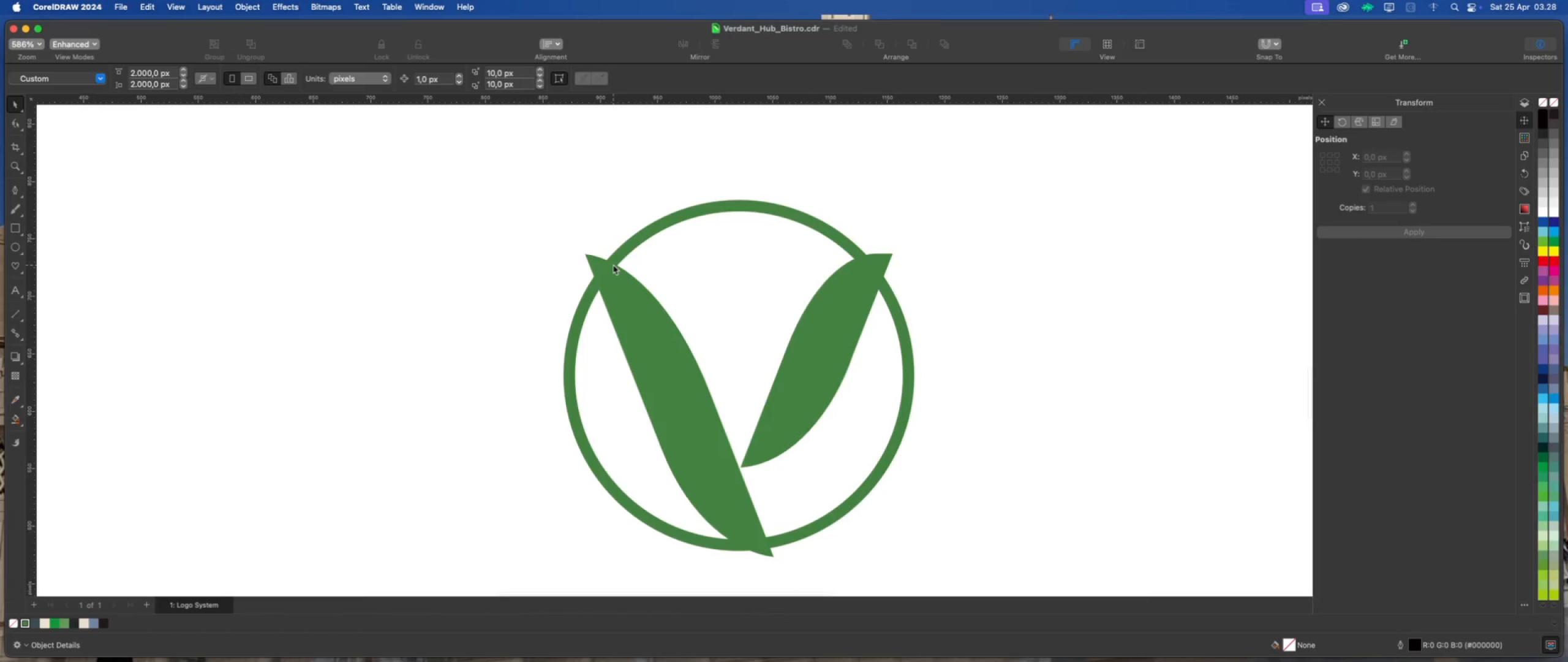 
scroll: coordinate [581, 276], scroll_direction: up, amount: 2.0
 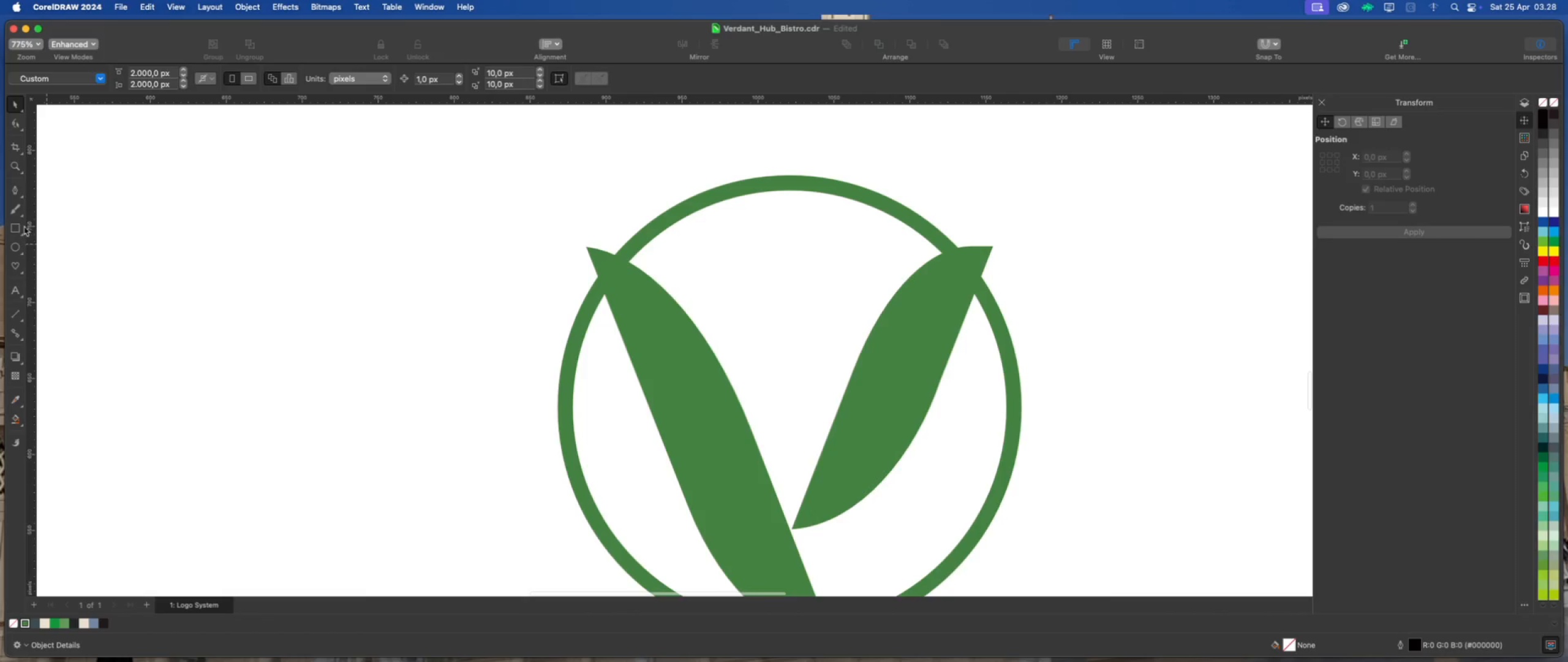 
left_click([12, 190])
 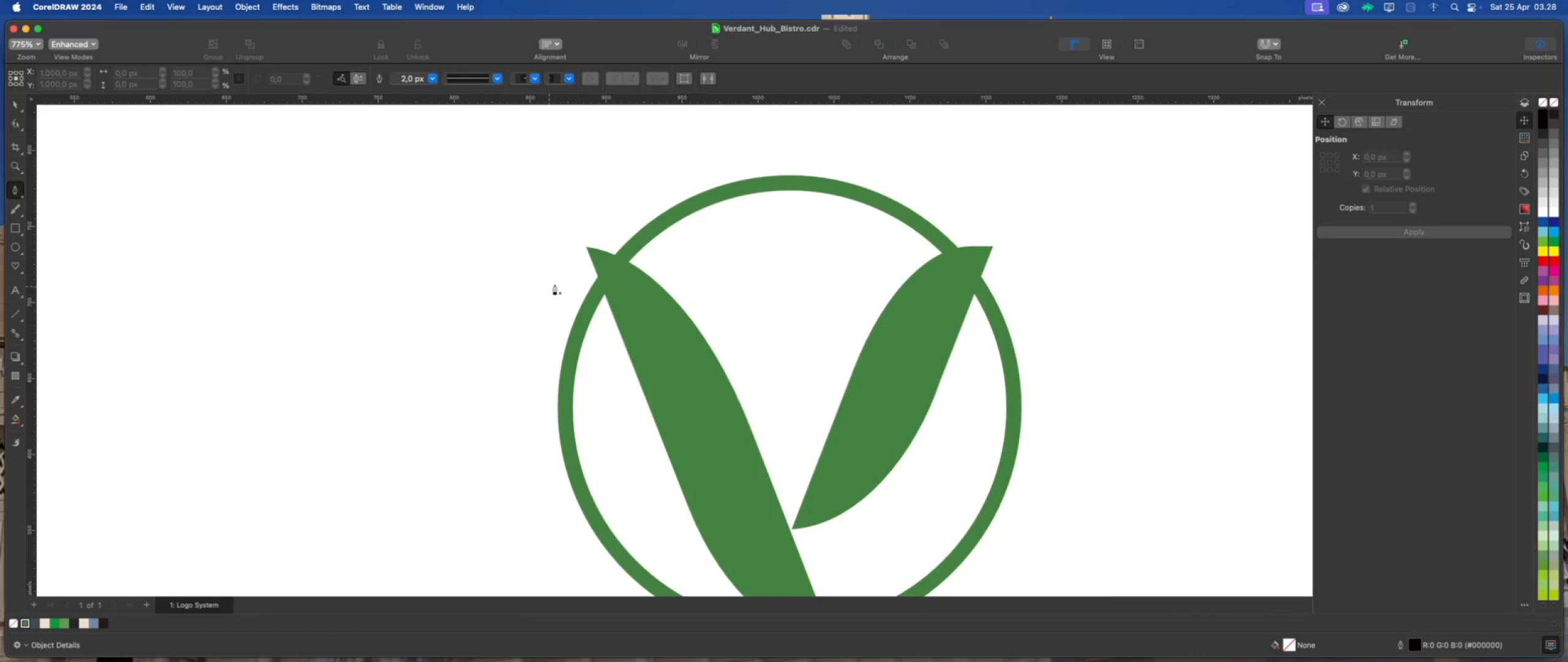 
scroll: coordinate [593, 273], scroll_direction: up, amount: 2.0
 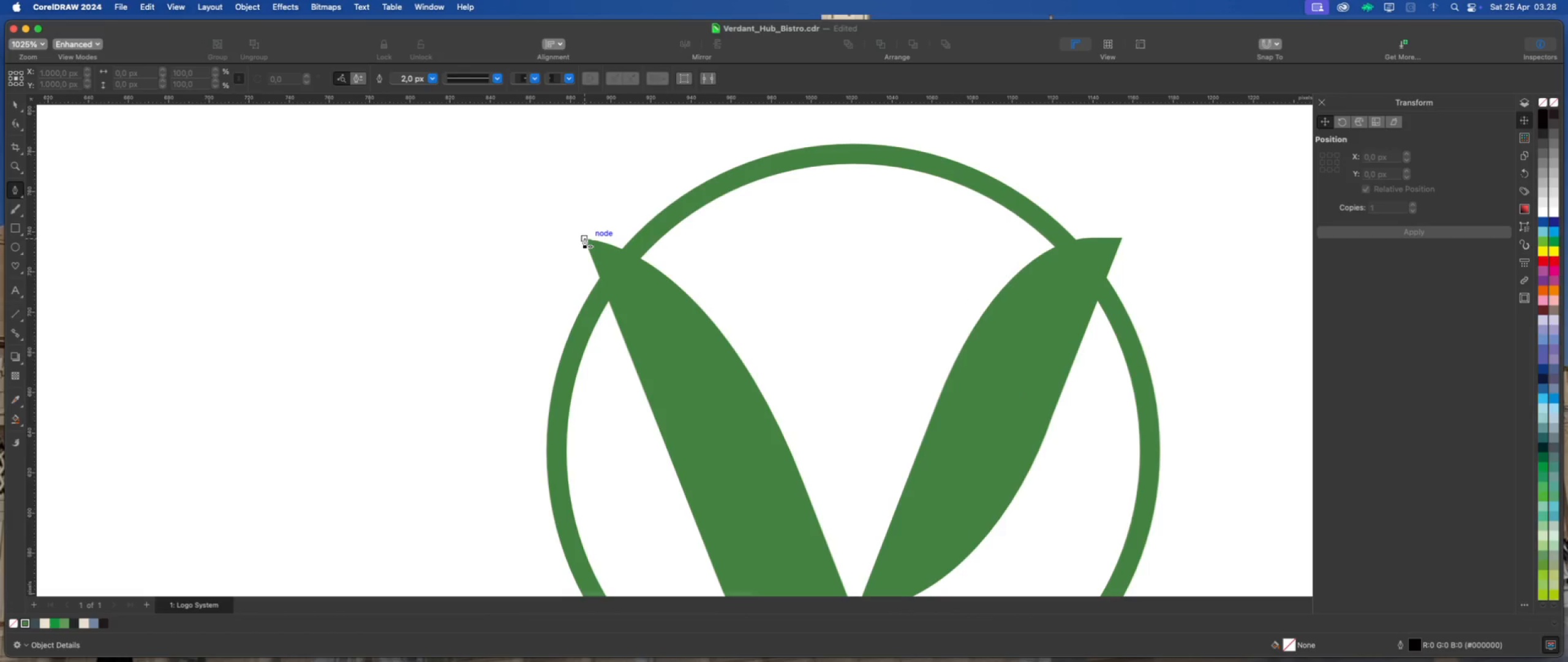 
left_click([584, 238])
 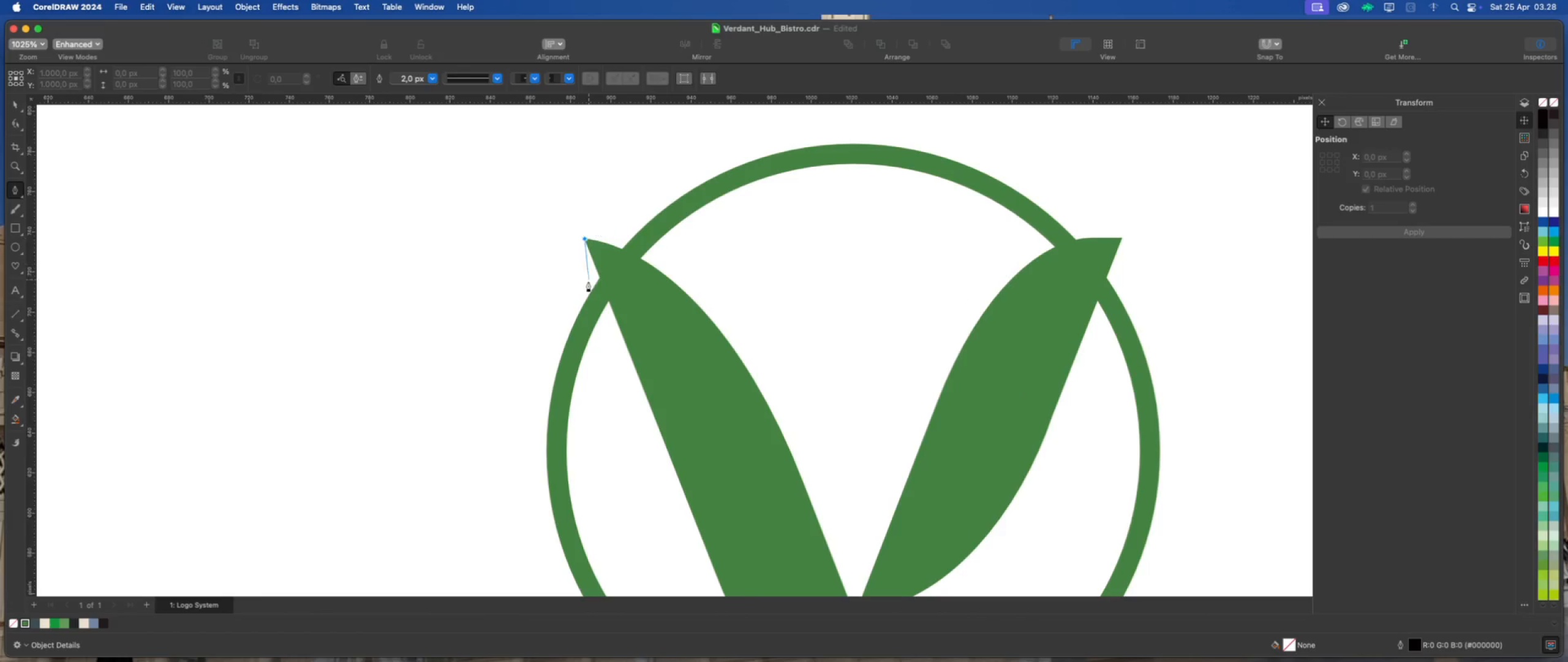 
scroll: coordinate [584, 286], scroll_direction: up, amount: 2.0
 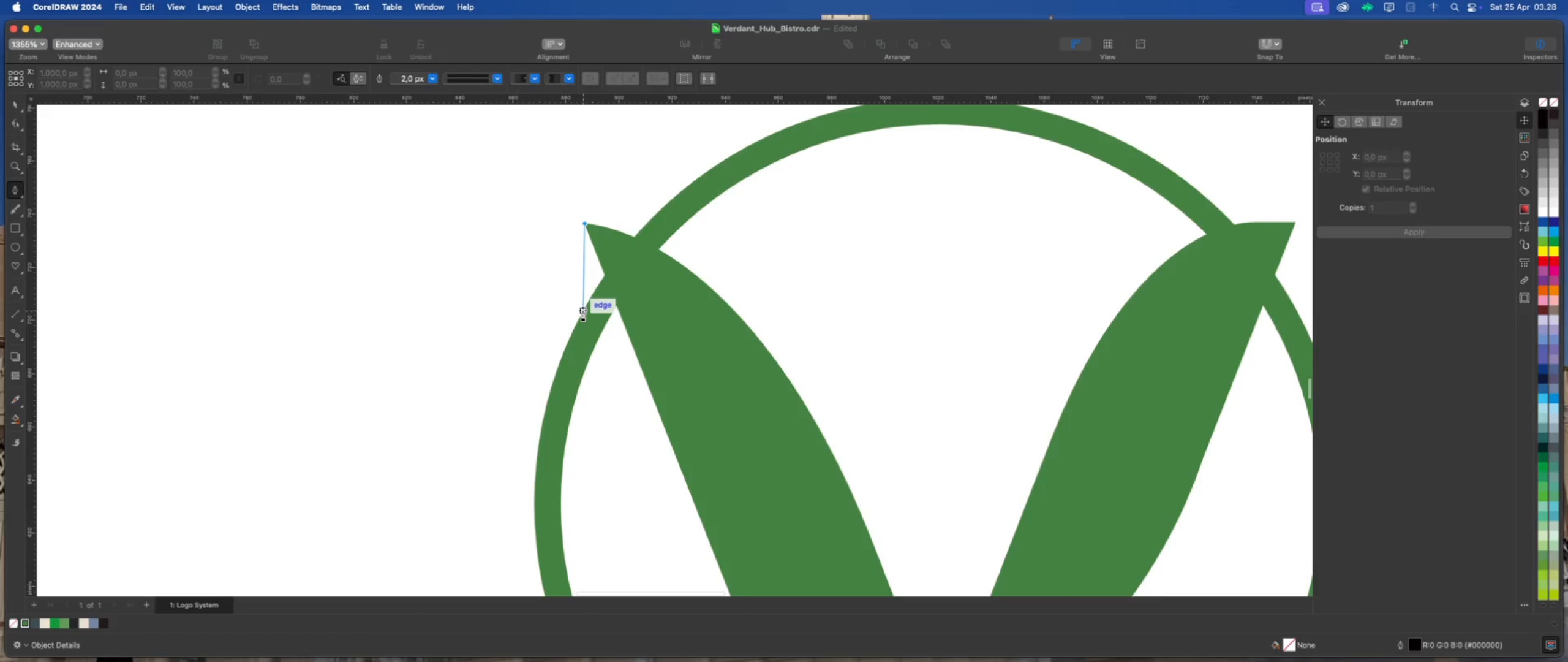 
left_click_drag(start_coordinate=[582, 311], to_coordinate=[568, 353])
 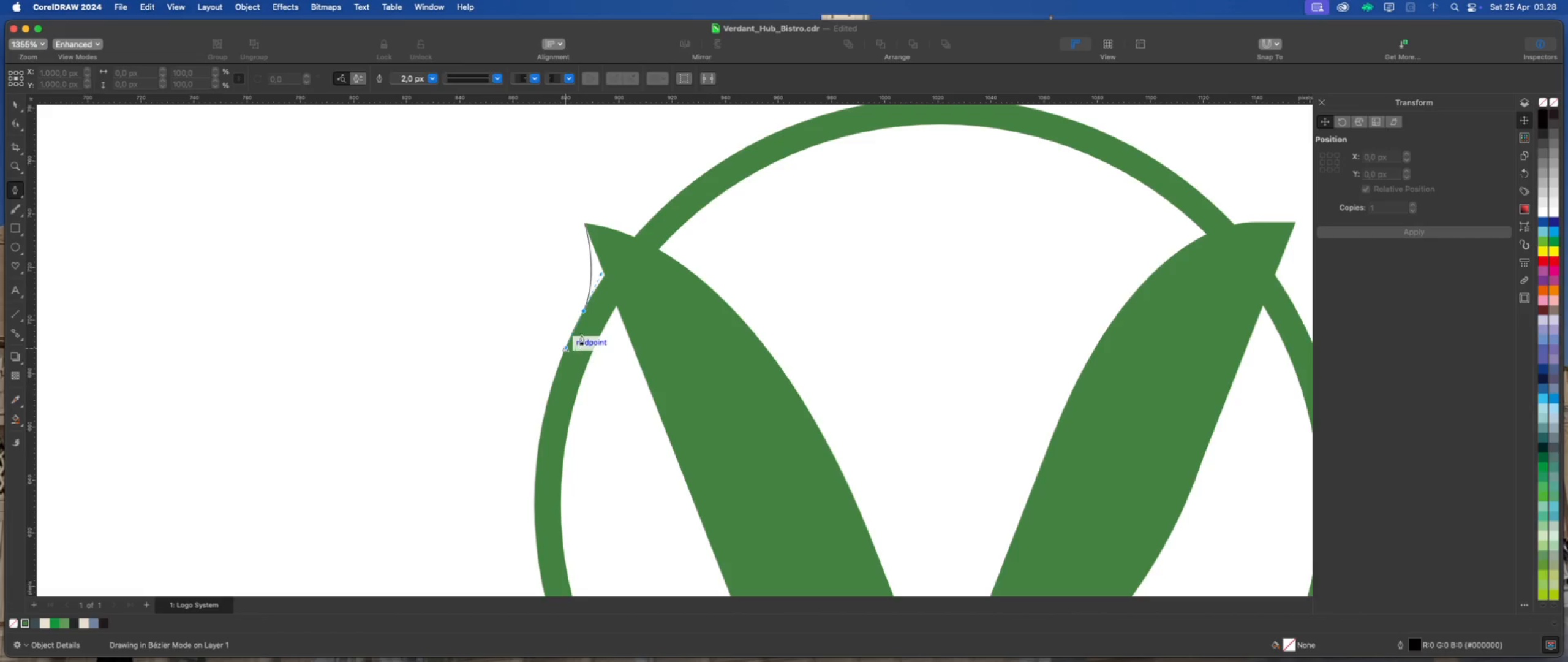 
hold_key(key=CommandLeft, duration=1.46)
left_click([583, 310])
 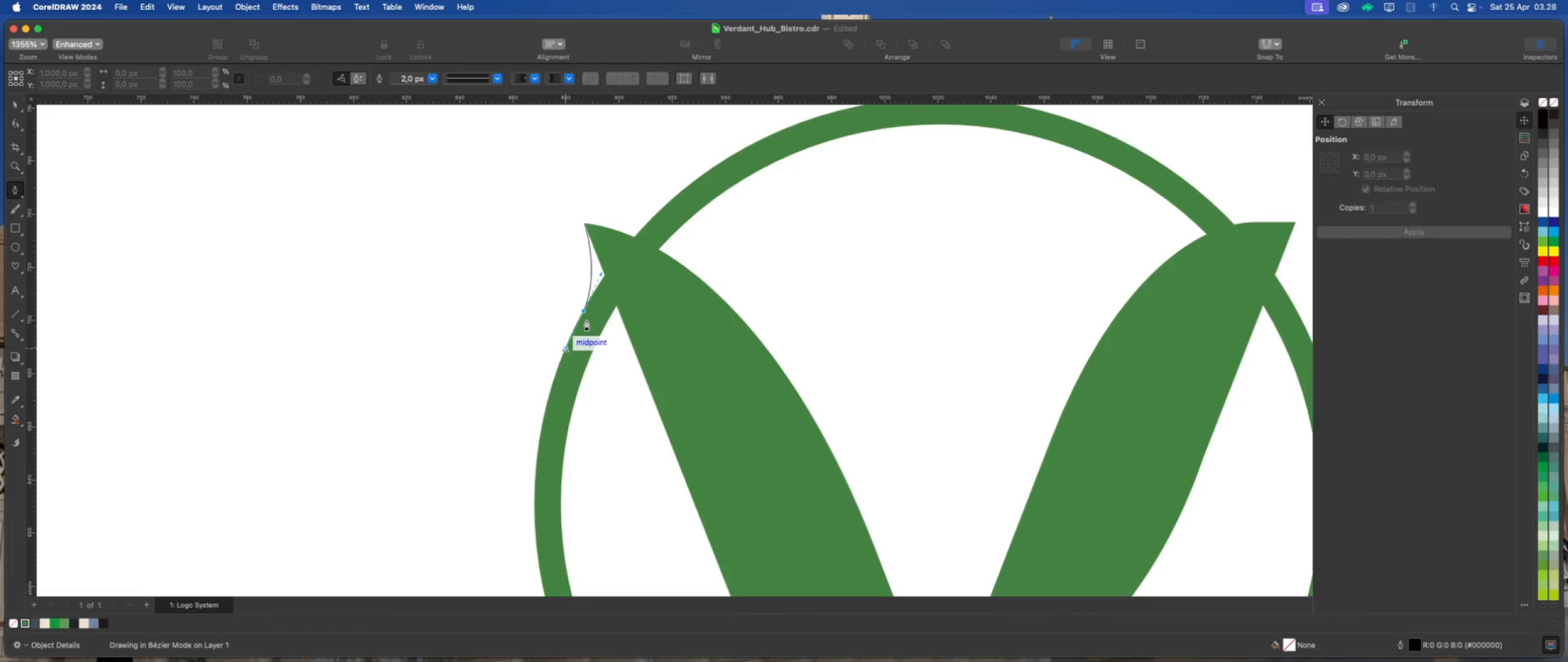 
scroll: coordinate [586, 320], scroll_direction: up, amount: 2.0
 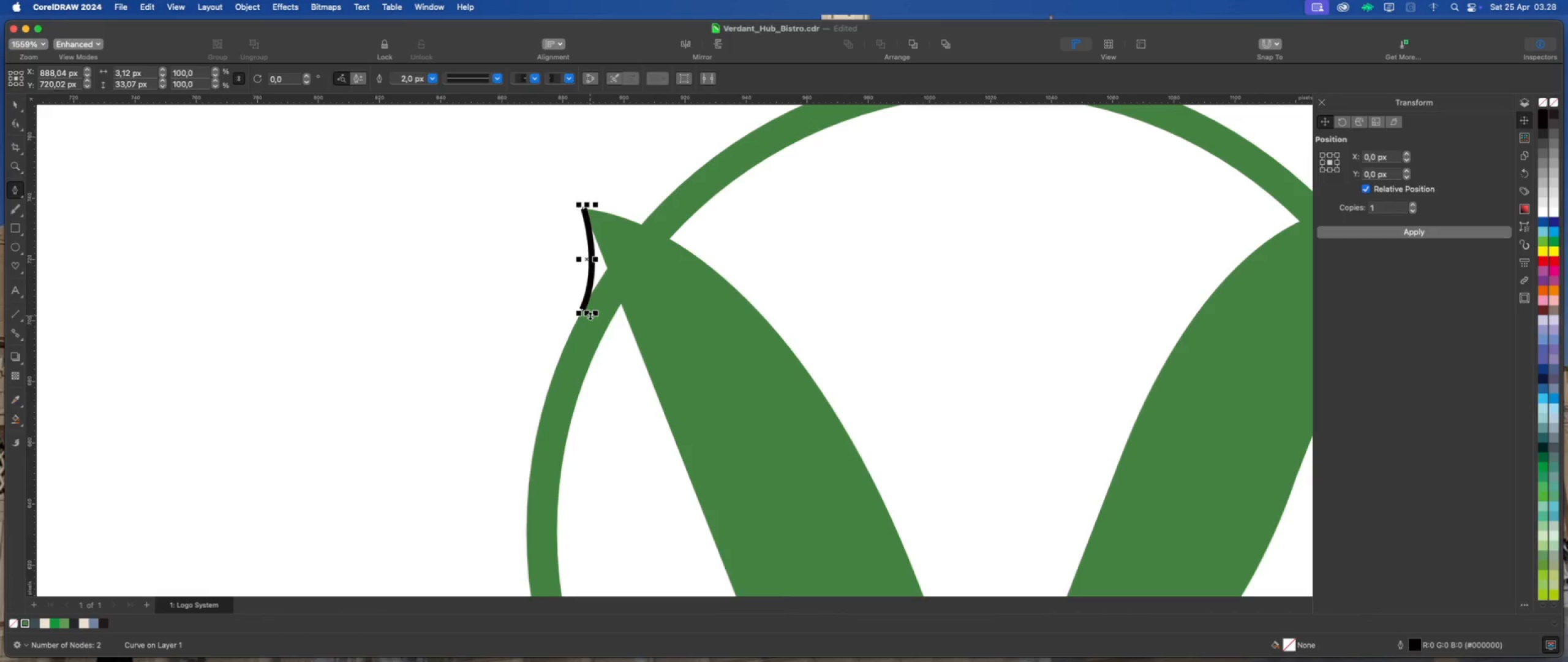 
key(Alt+OptionLeft)
 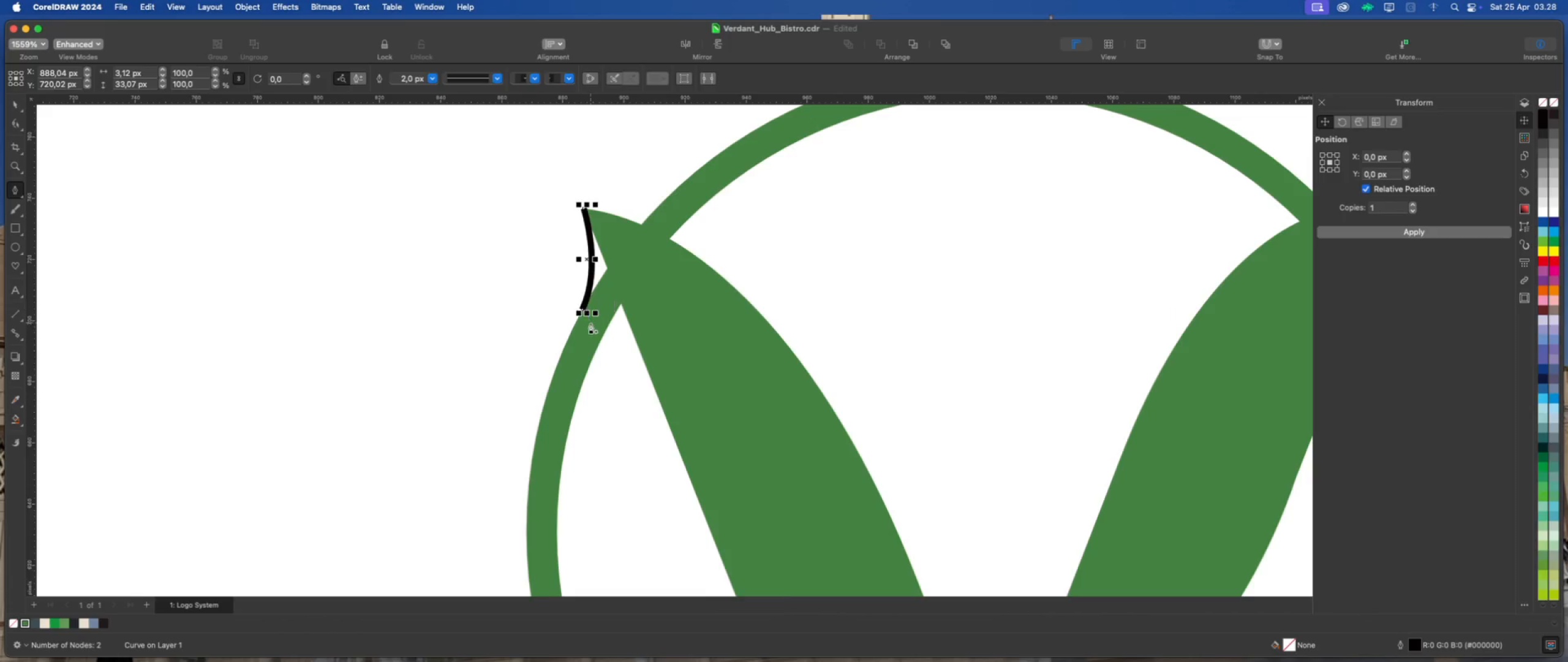 
left_click([591, 323])
 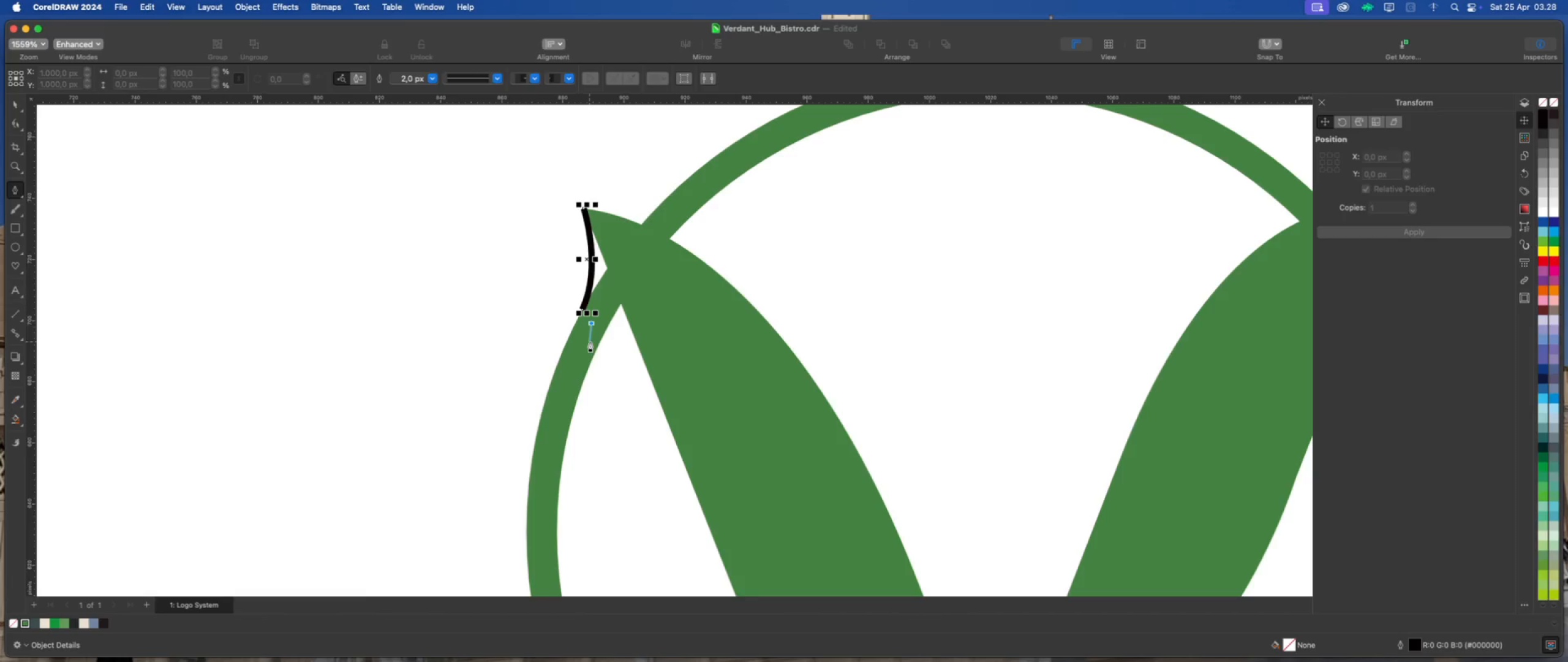 
scroll: coordinate [591, 329], scroll_direction: up, amount: 4.0
 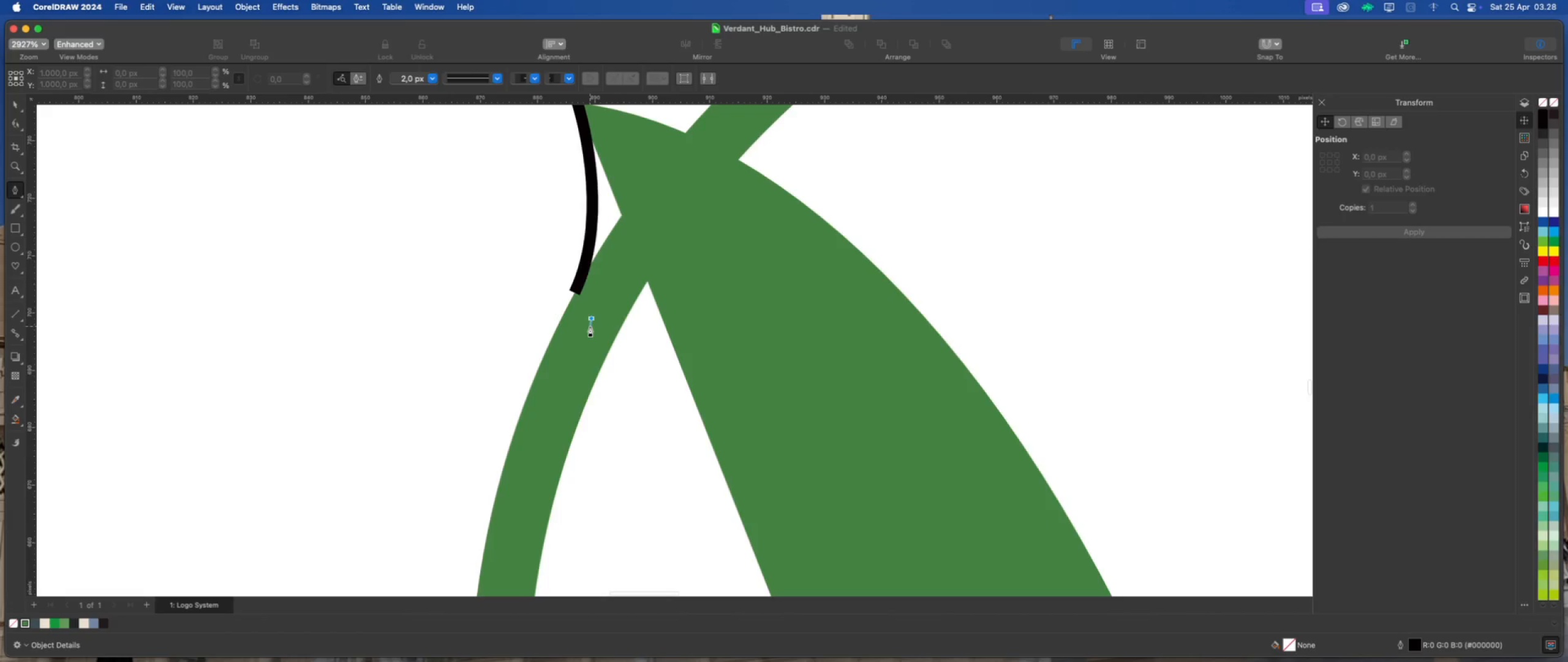 
key(Meta+Z)
 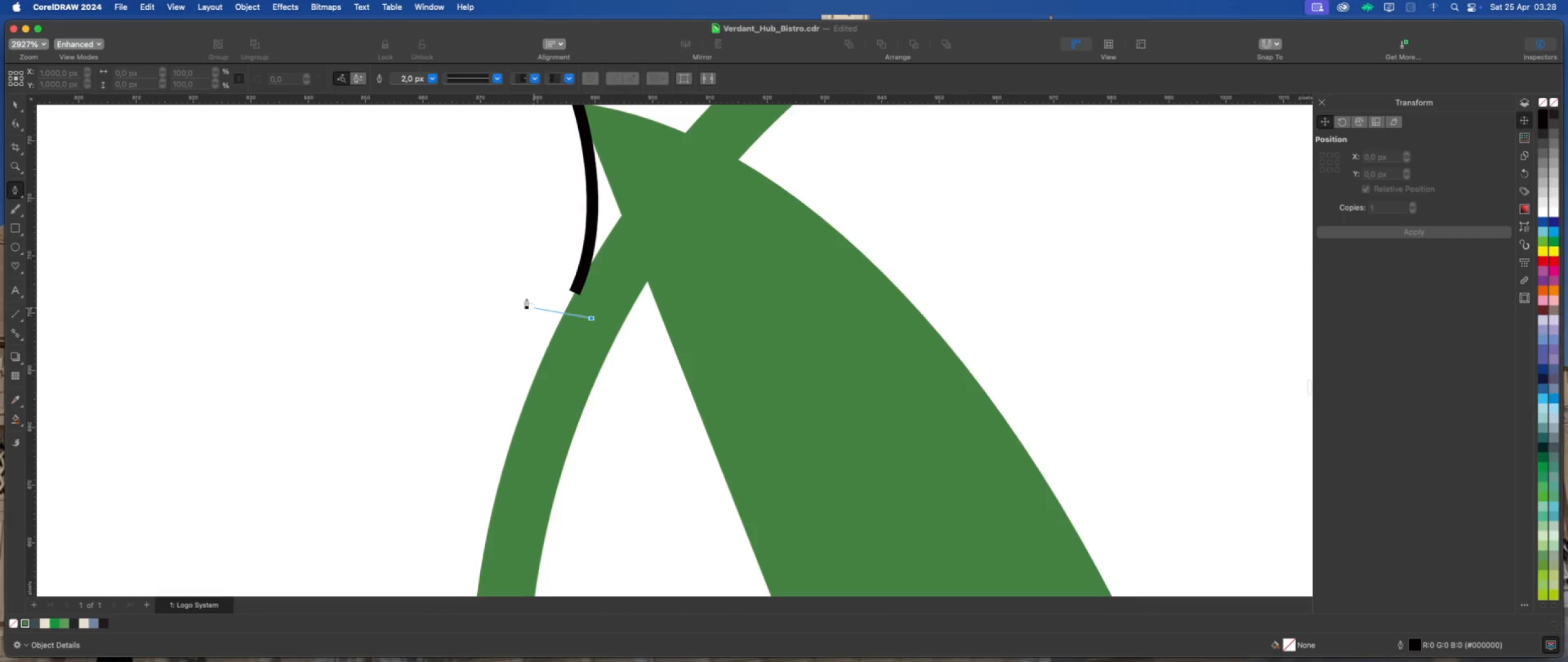 
scroll: coordinate [519, 292], scroll_direction: up, amount: 1.0
 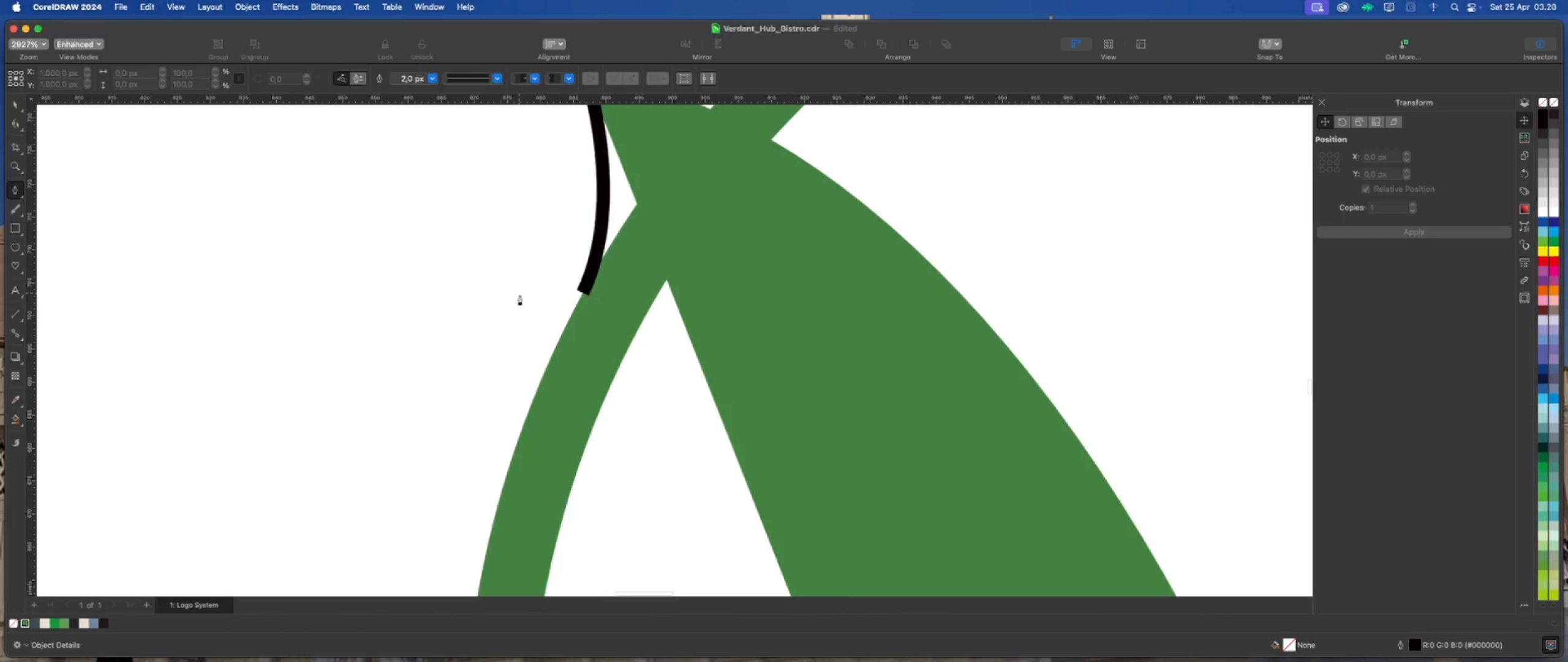 
key(Meta+Z)
 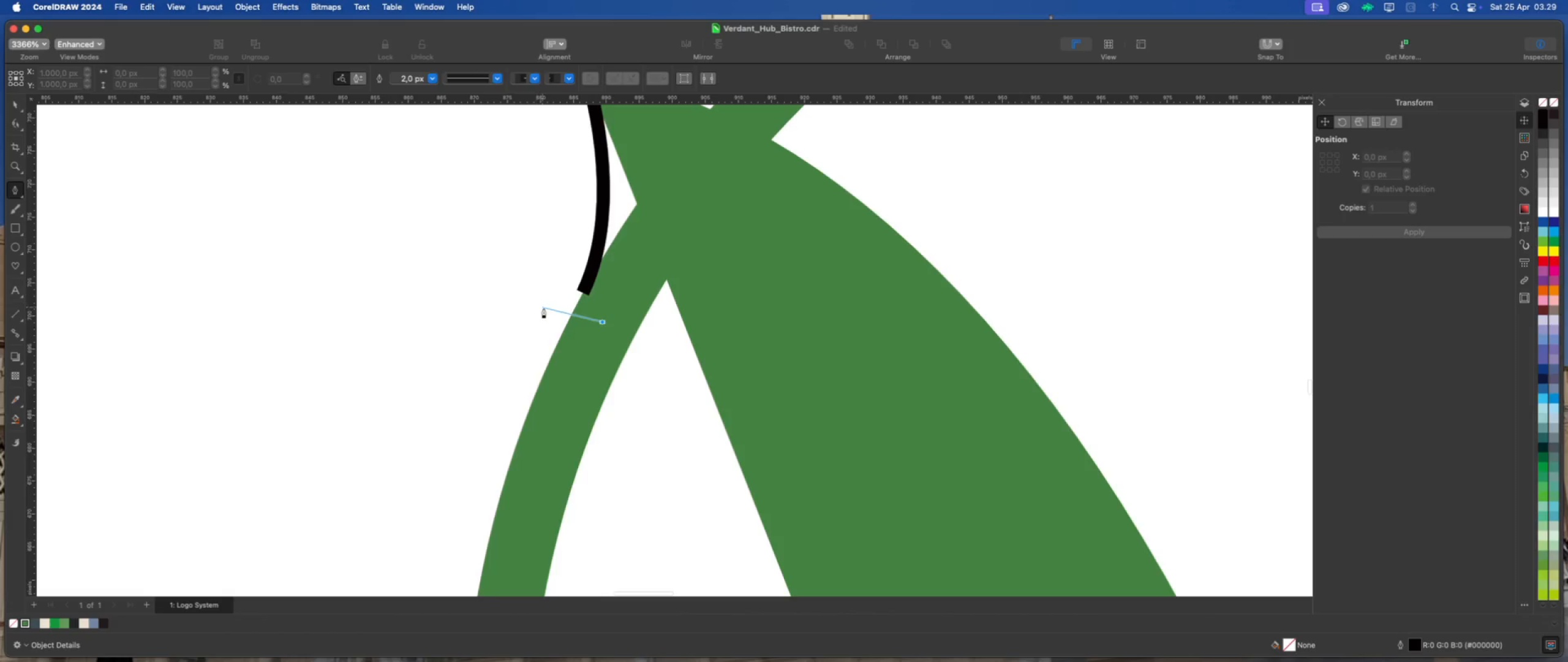 
scroll: coordinate [550, 324], scroll_direction: down, amount: 1.0
 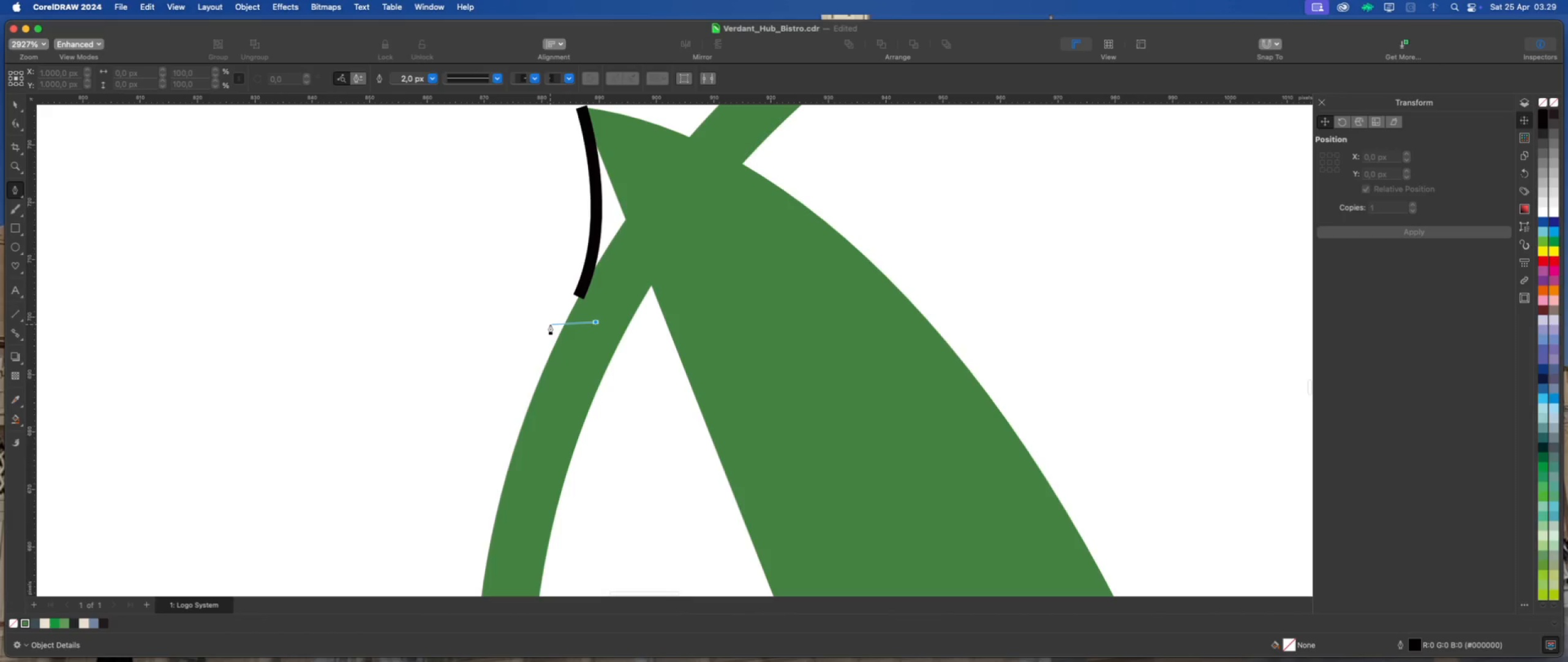 
key(Fn)
 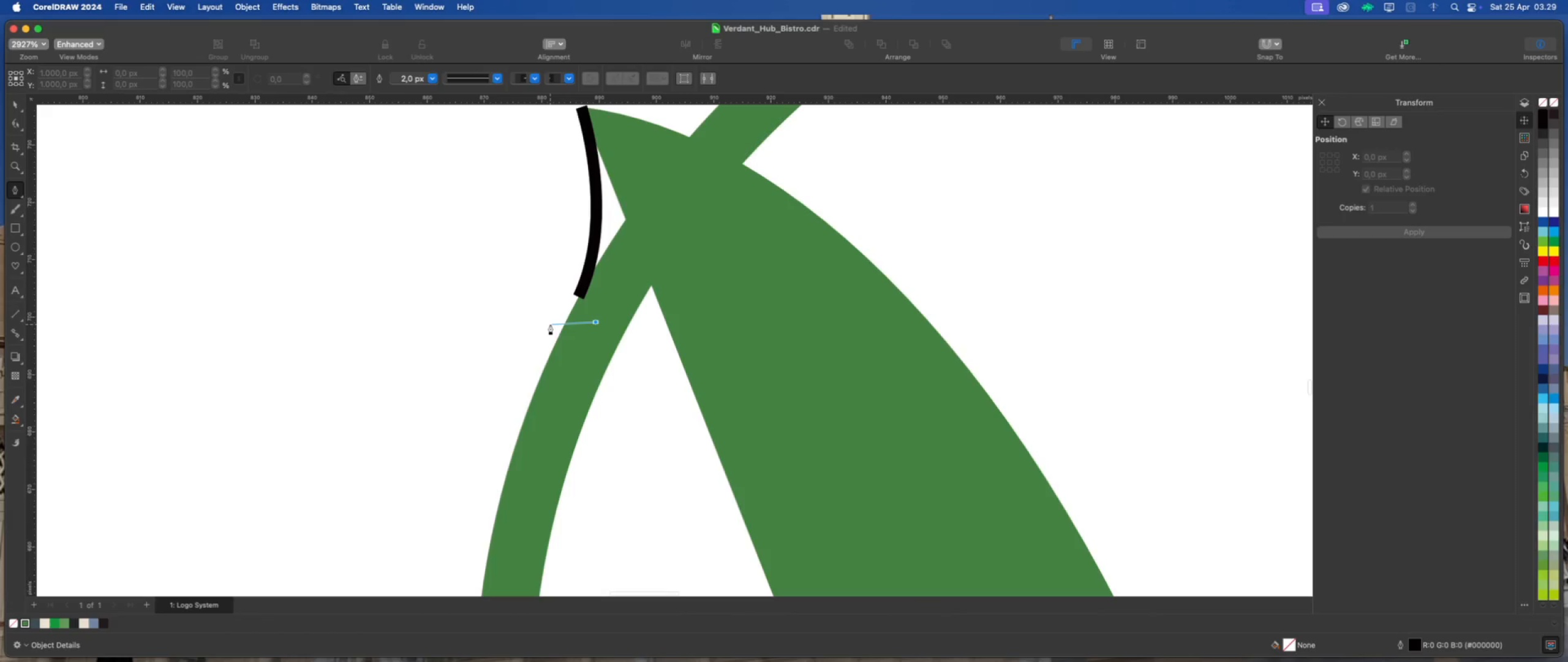 
key(Escape)
 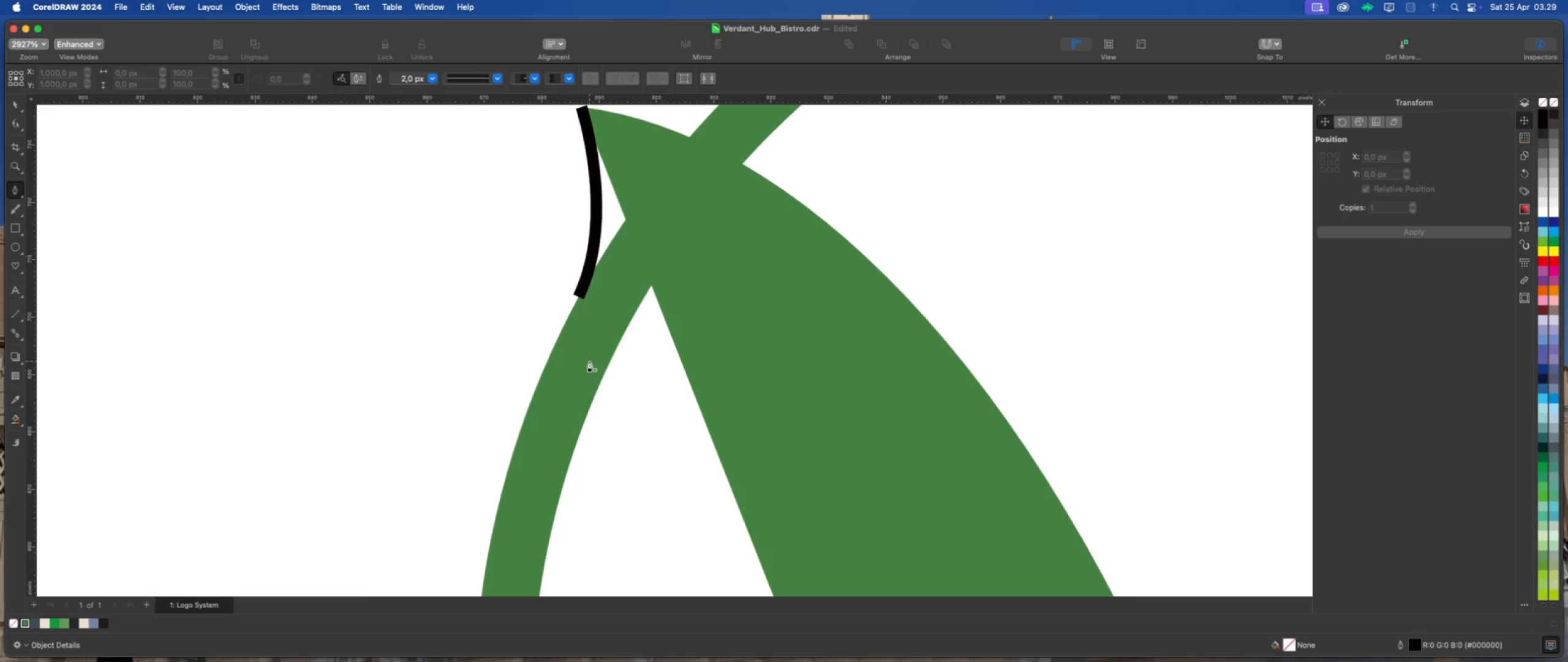 
key(Meta+Z)
 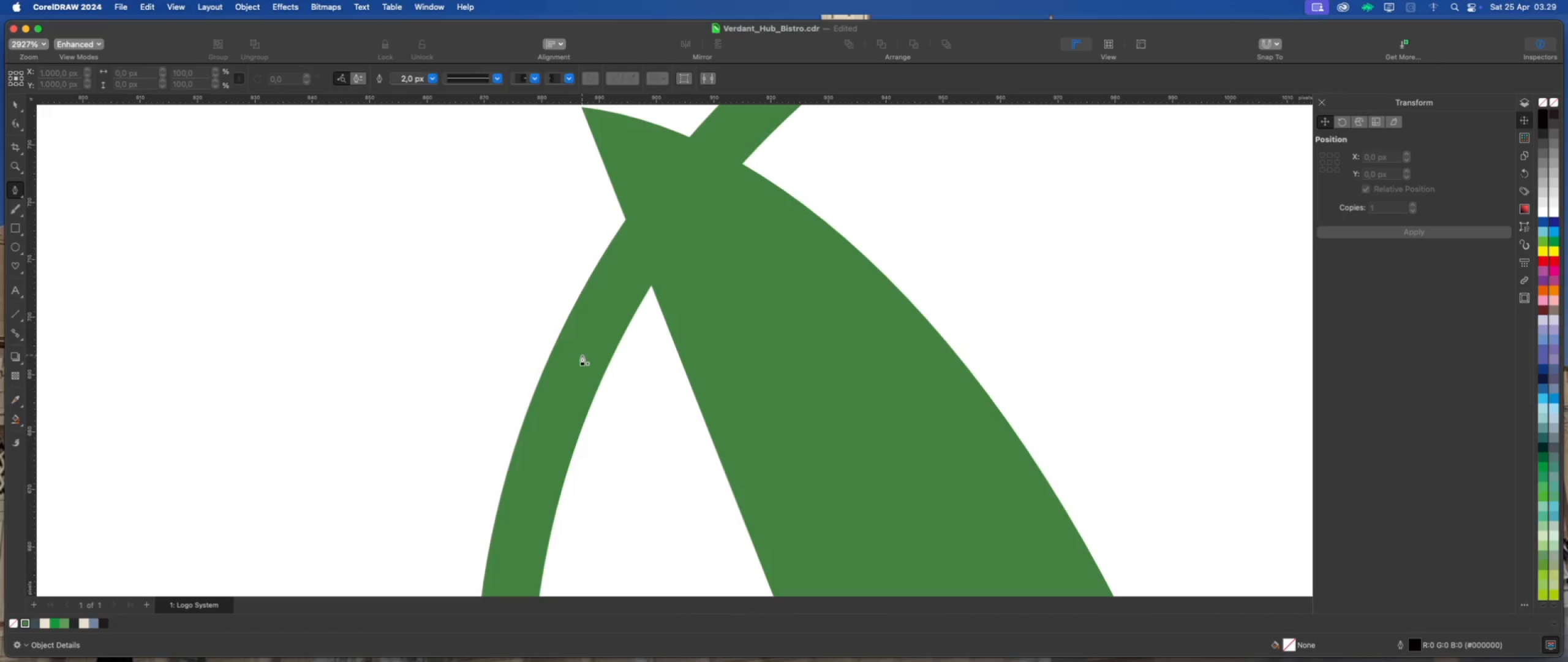 
scroll: coordinate [580, 349], scroll_direction: down, amount: 2.0
 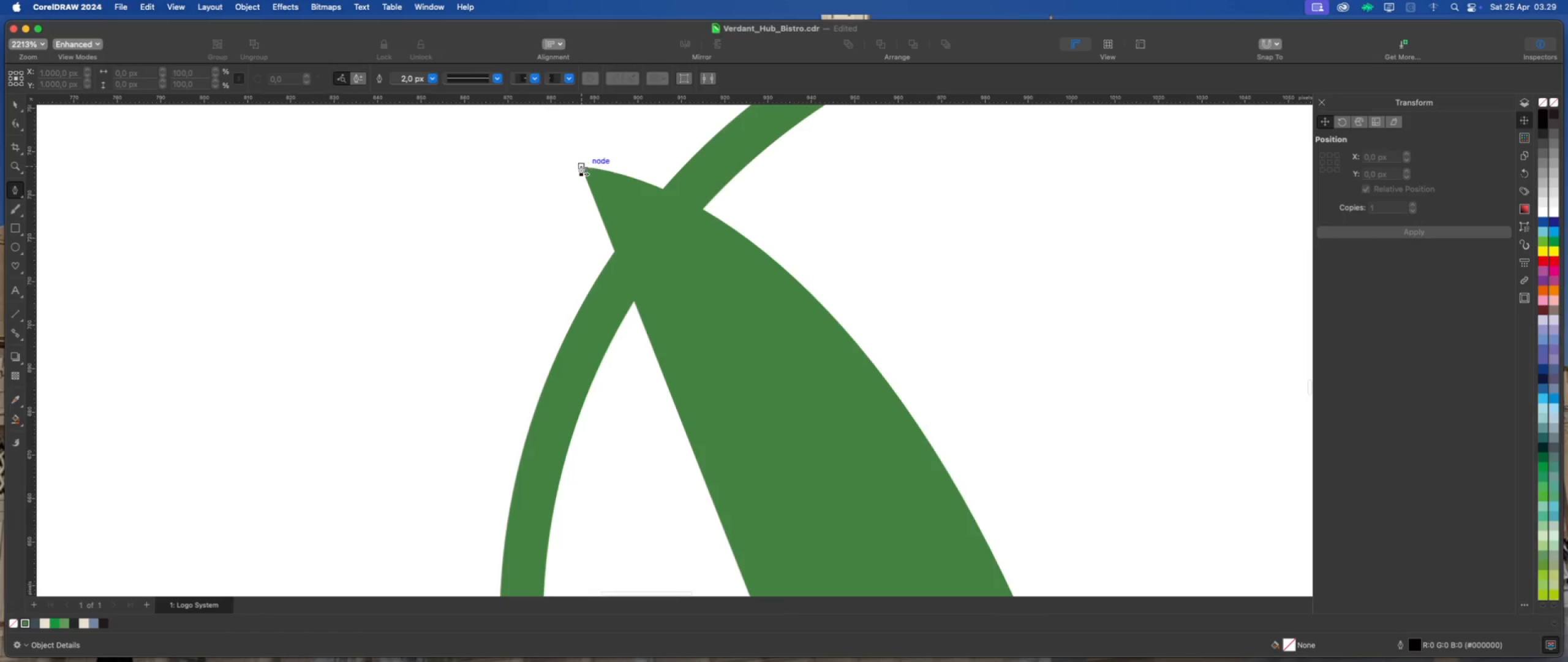 
left_click([581, 166])
 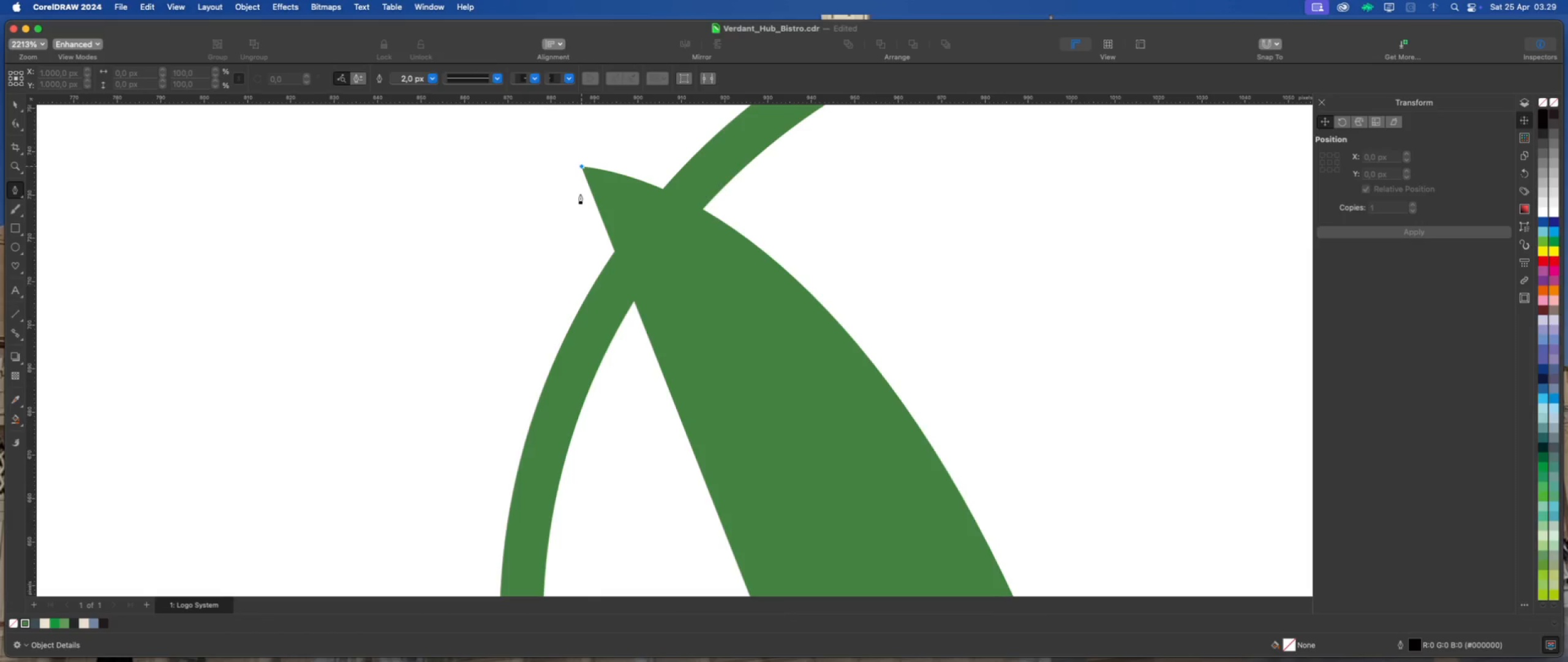 
scroll: coordinate [575, 236], scroll_direction: up, amount: 2.0
 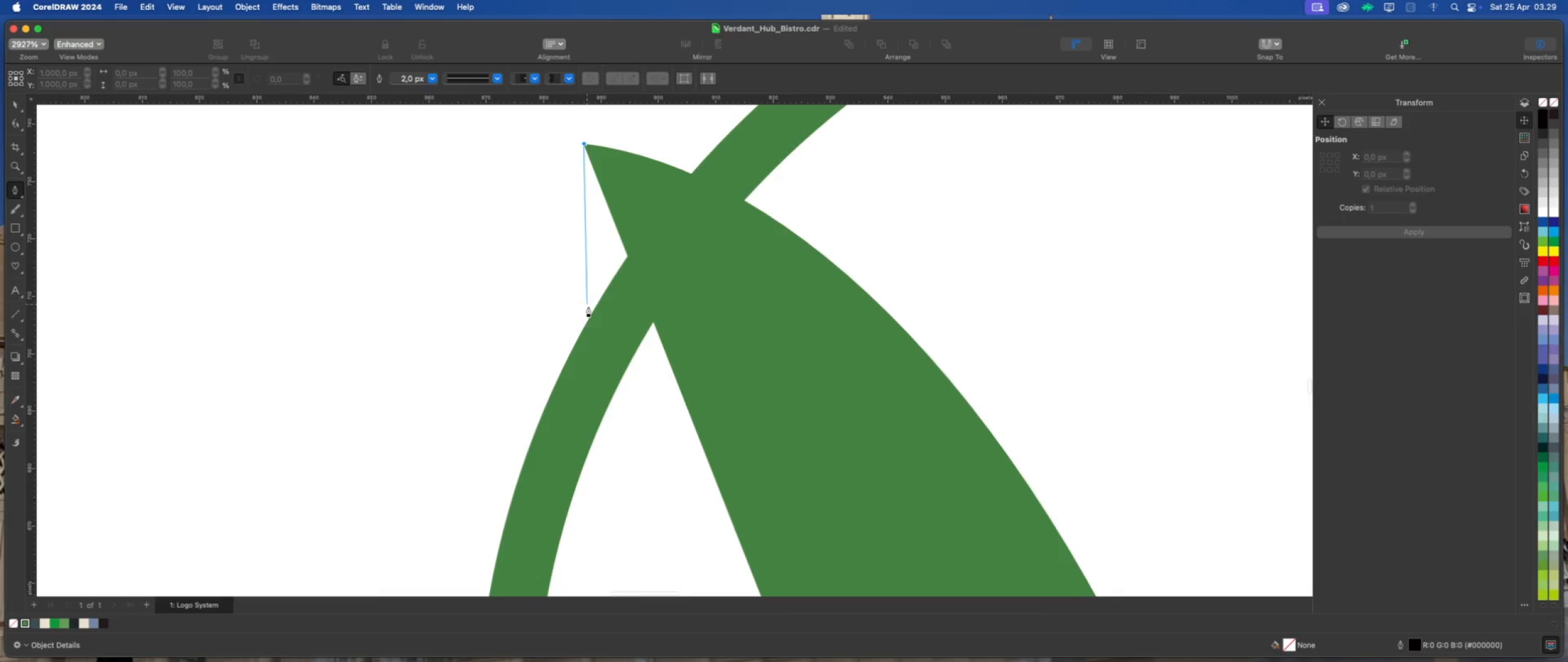 
mouse_move([586, 325])
 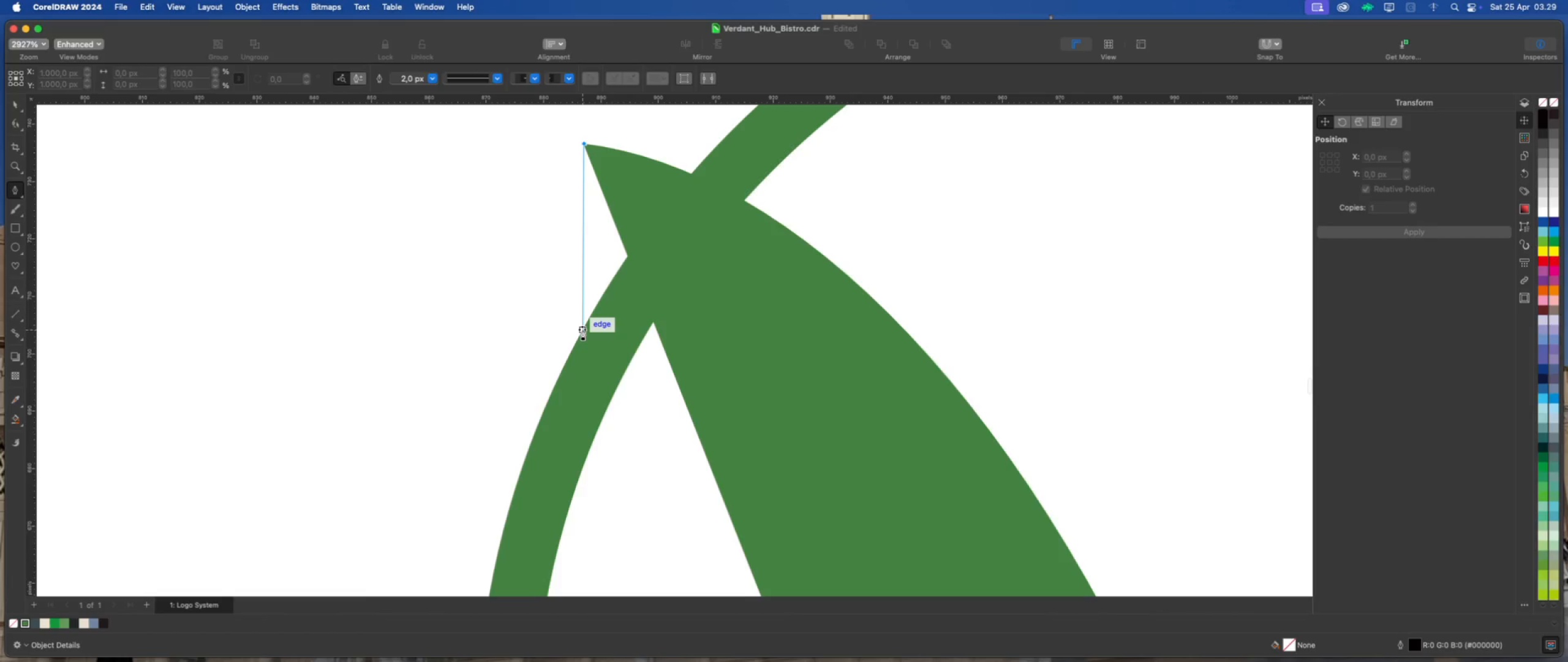 
left_click_drag(start_coordinate=[582, 330], to_coordinate=[549, 425])
 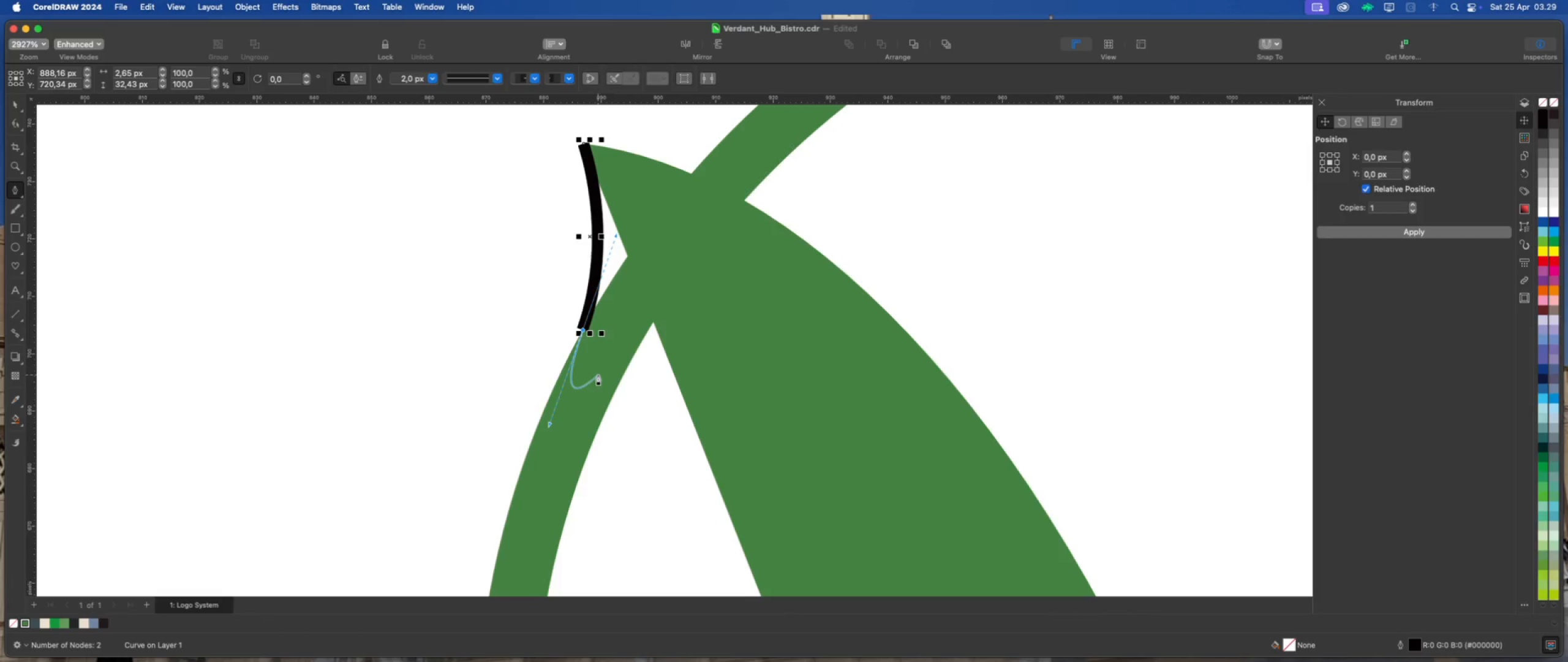 
hold_key(key=OptionLeft, duration=1.18)
left_click([582, 329])
 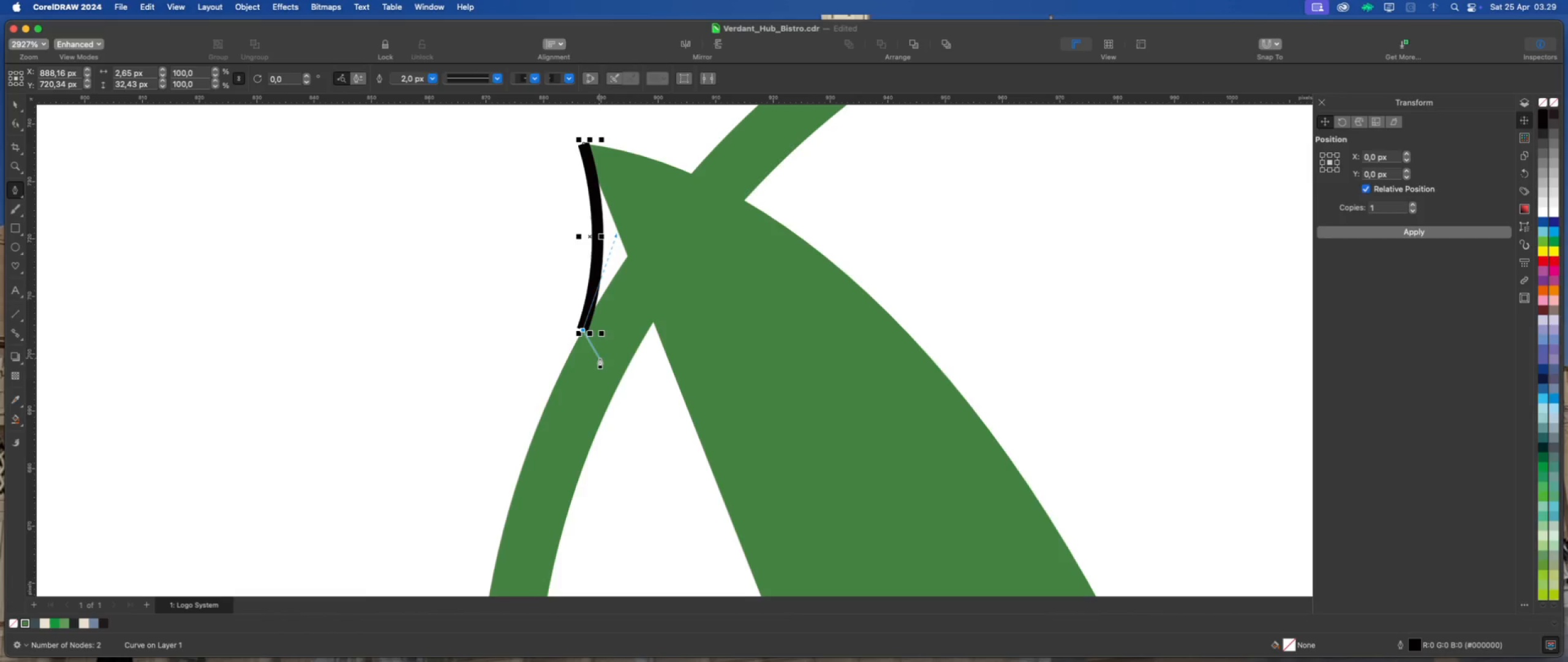 
left_click([600, 358])
 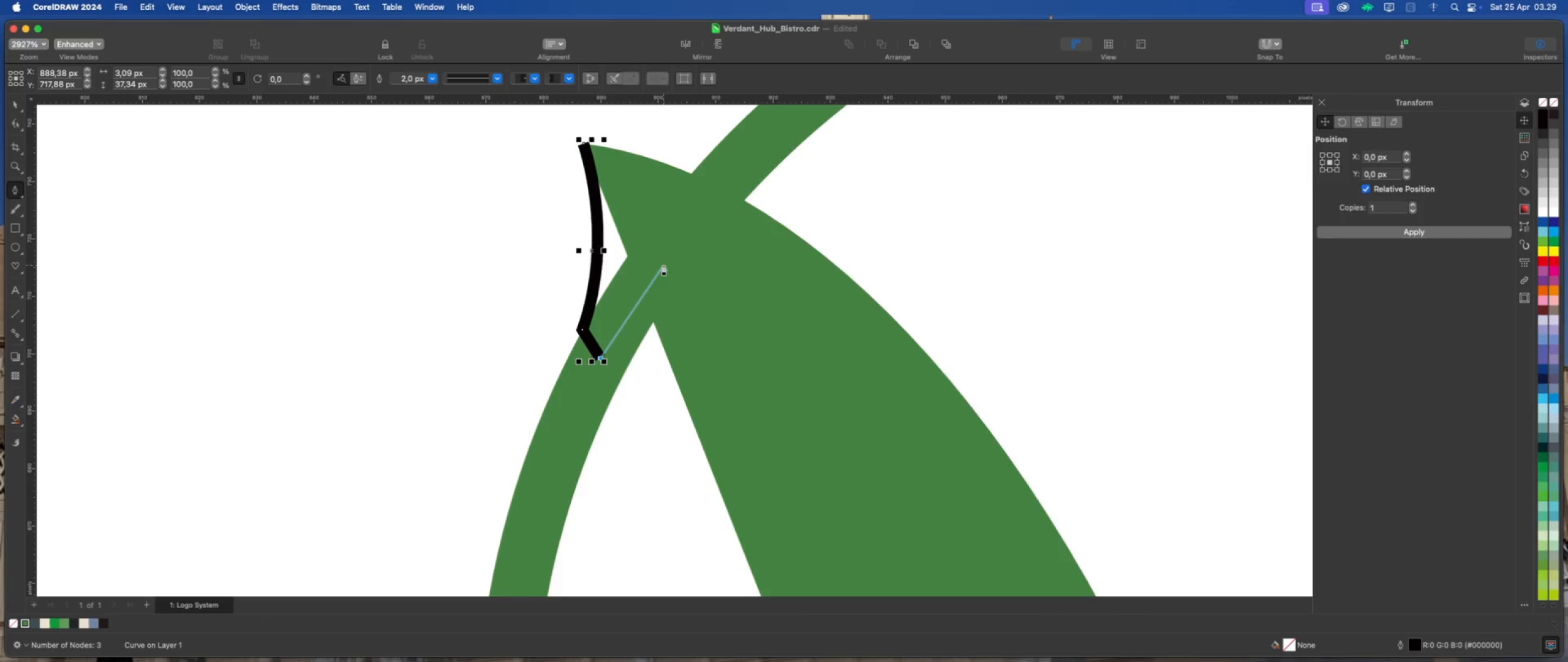 
scroll: coordinate [657, 265], scroll_direction: down, amount: 1.0
 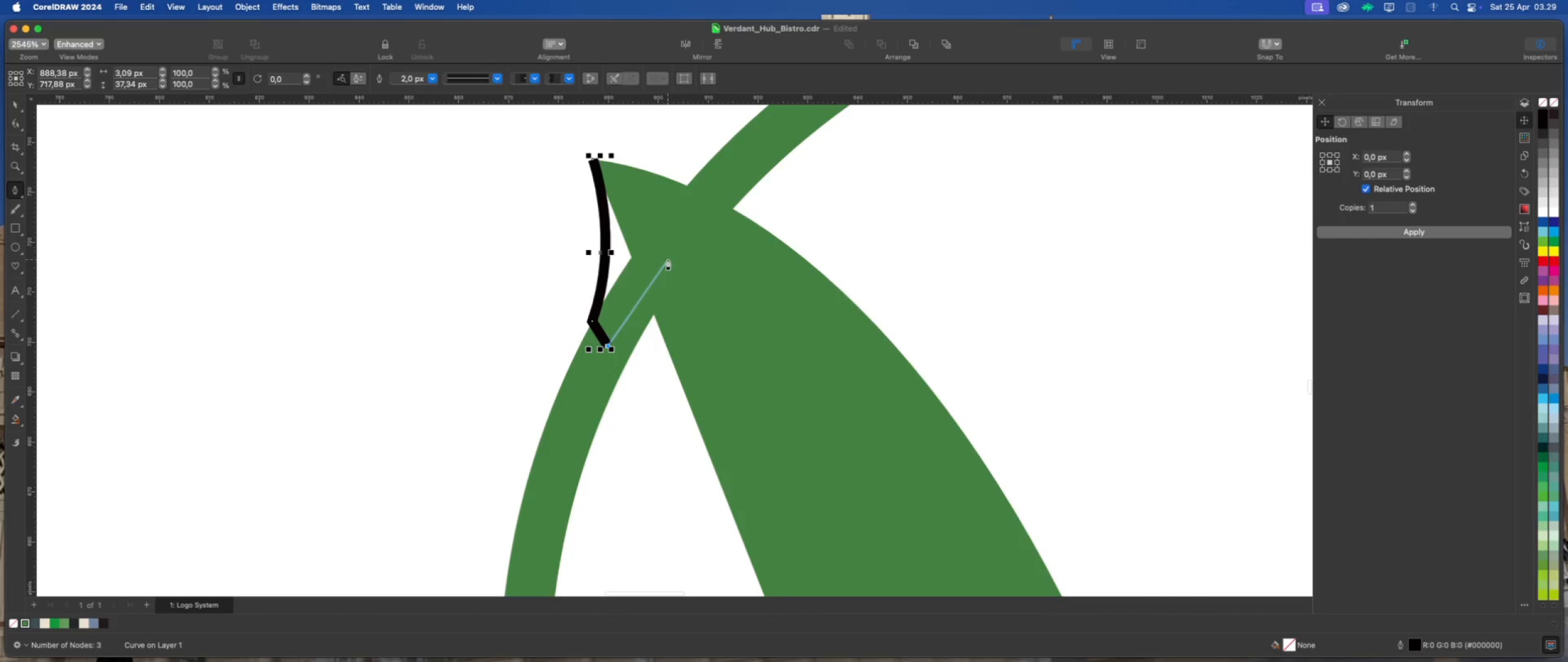 
left_click([668, 259])
 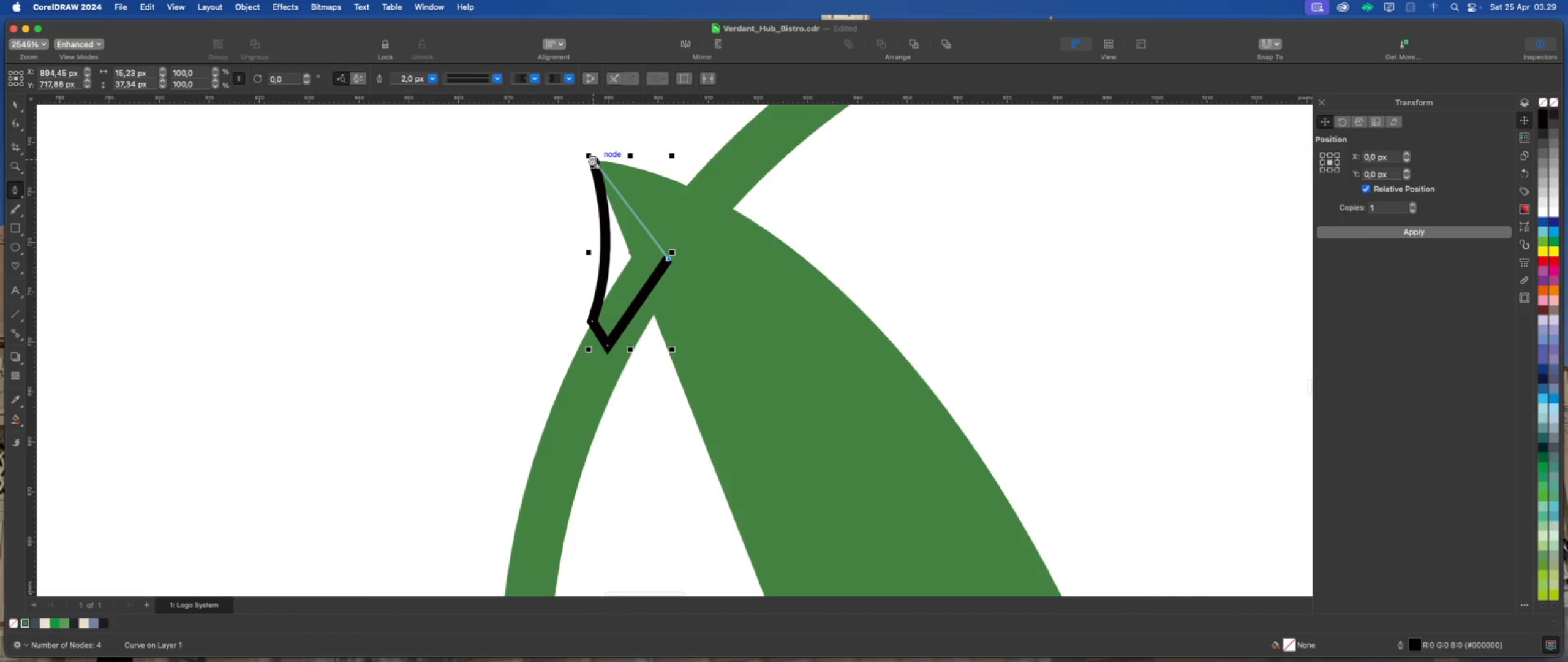 
left_click([592, 158])
 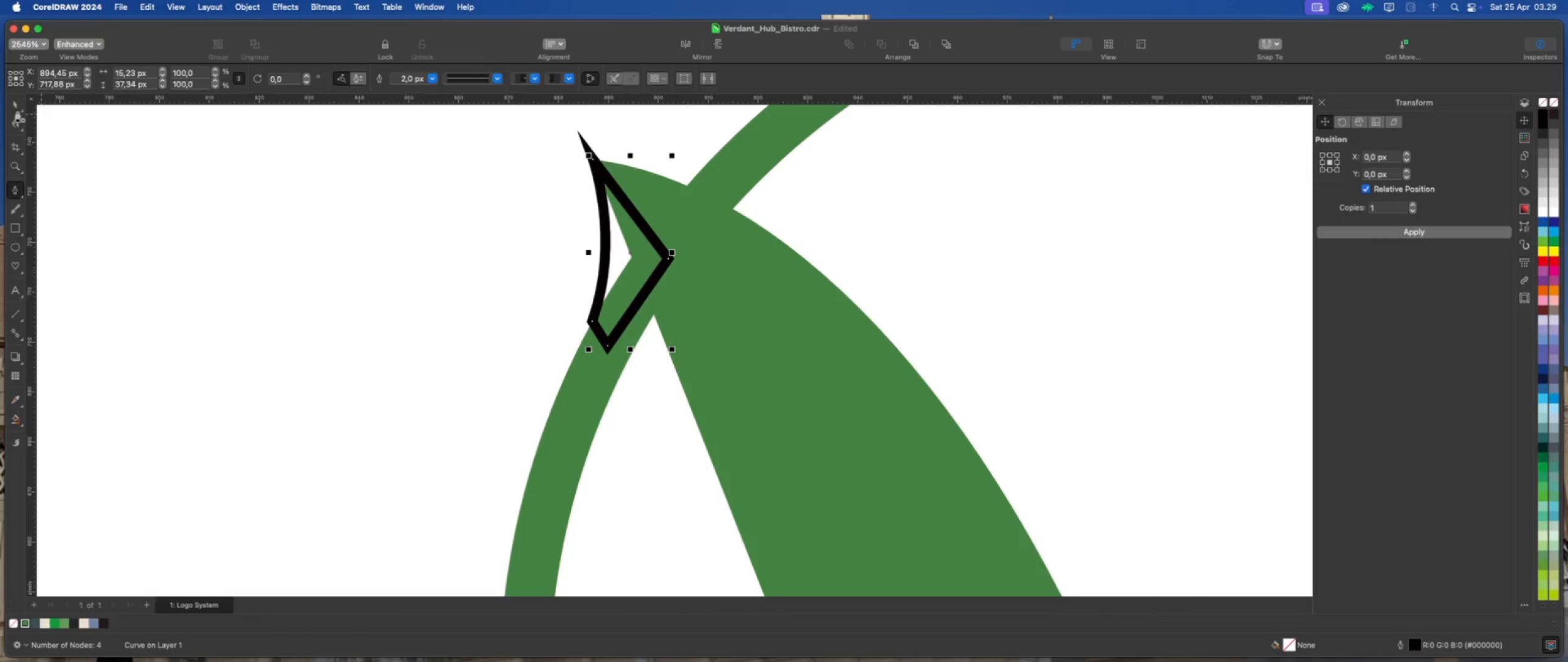 
left_click([14, 101])
 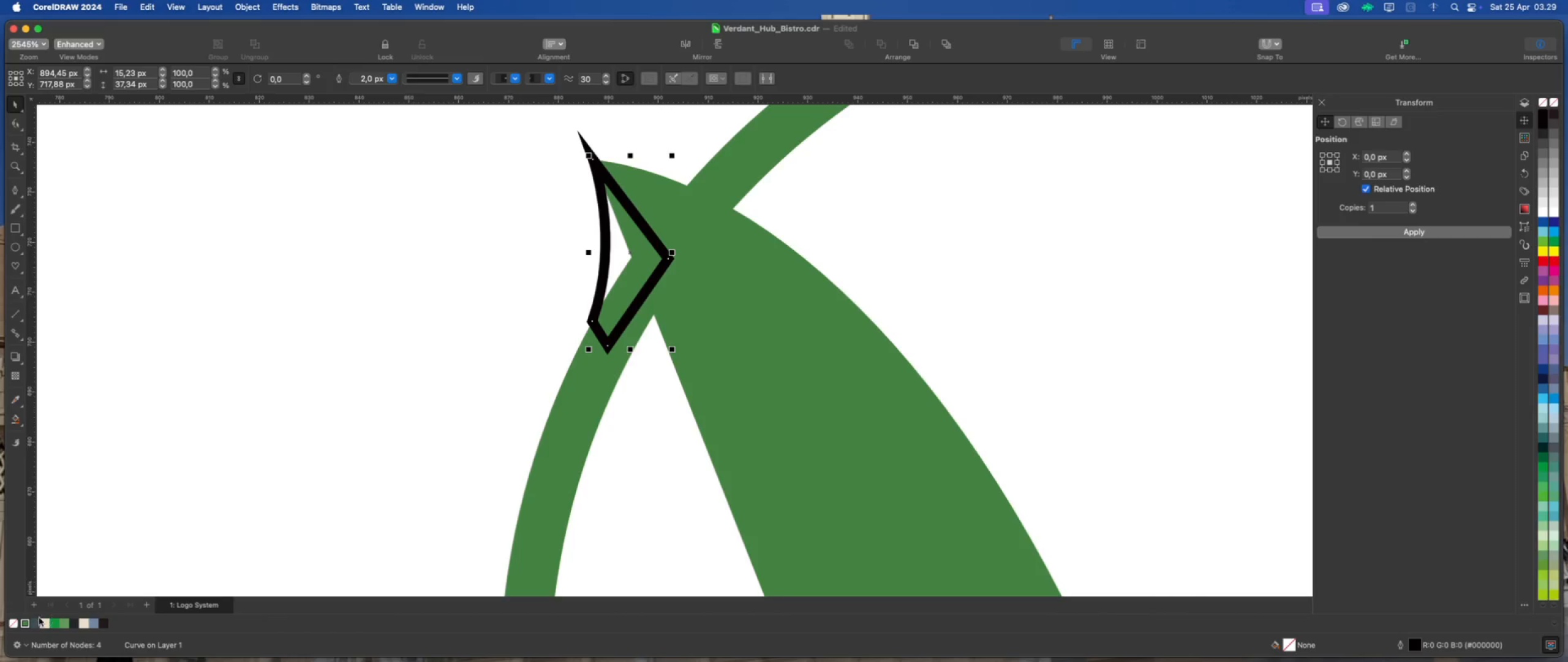 
left_click([25, 623])
 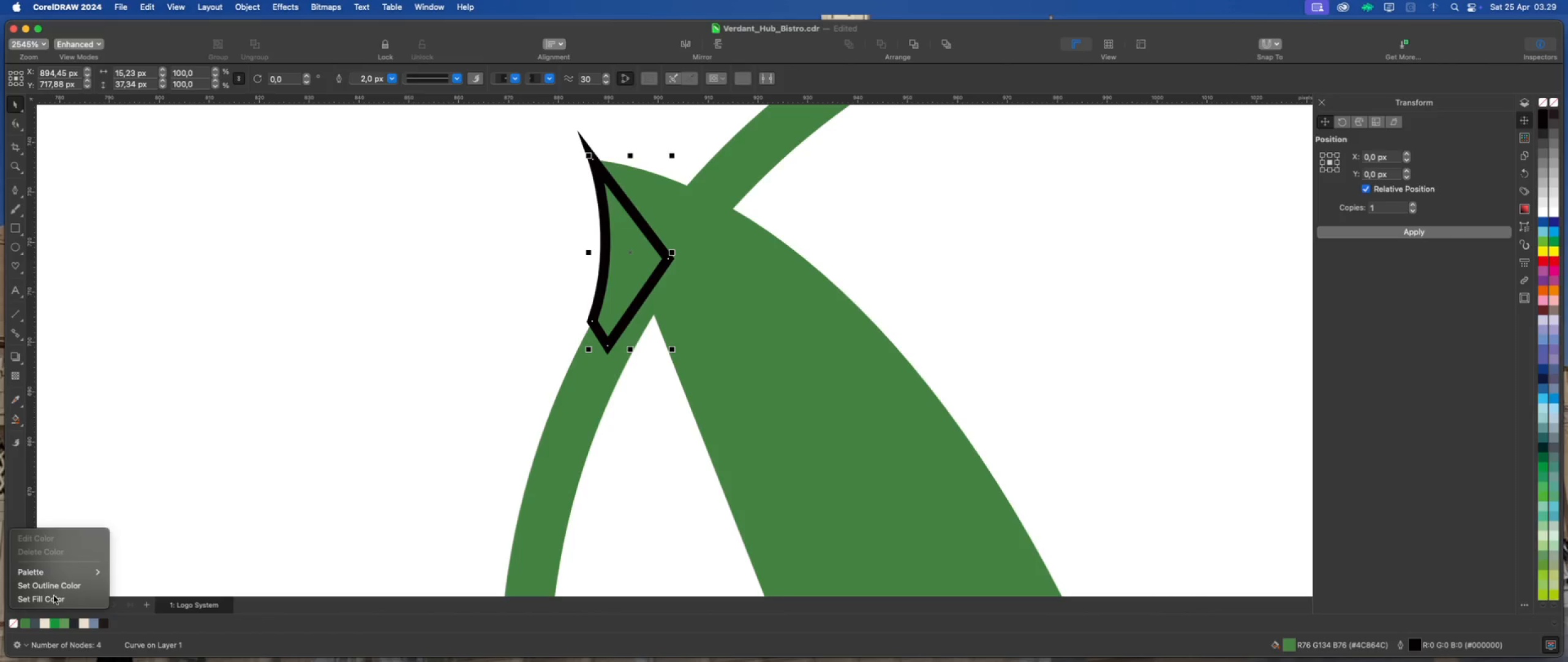 
left_click([61, 586])
 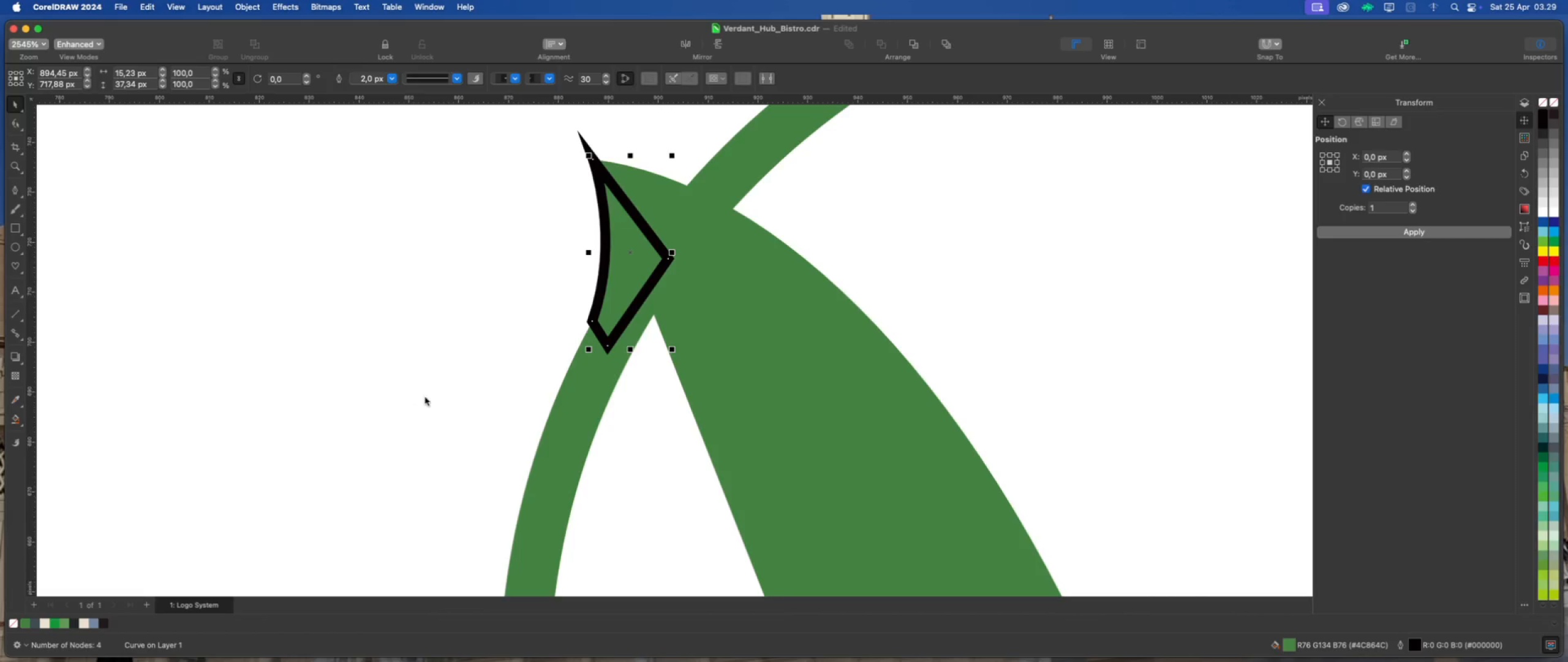 
scroll: coordinate [682, 306], scroll_direction: down, amount: 12.0
 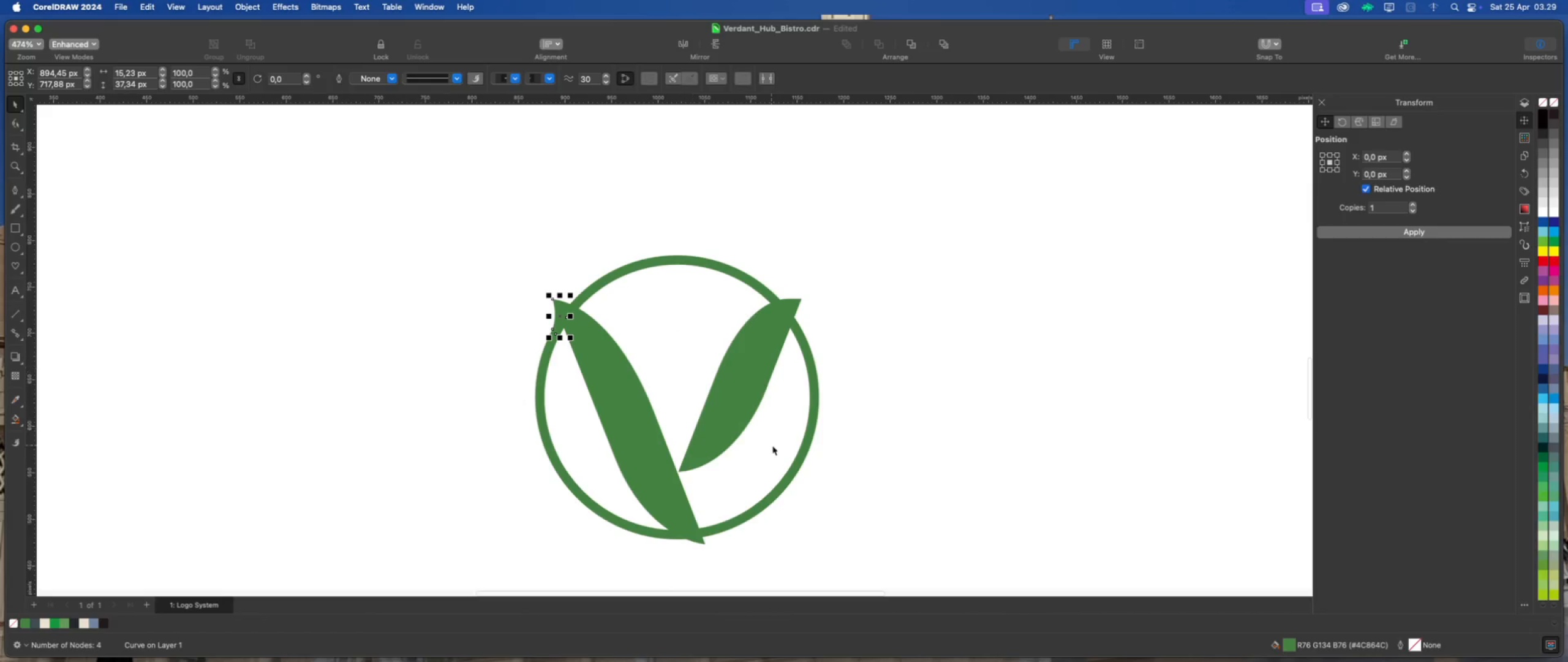 
scroll: coordinate [774, 446], scroll_direction: up, amount: 1.0
 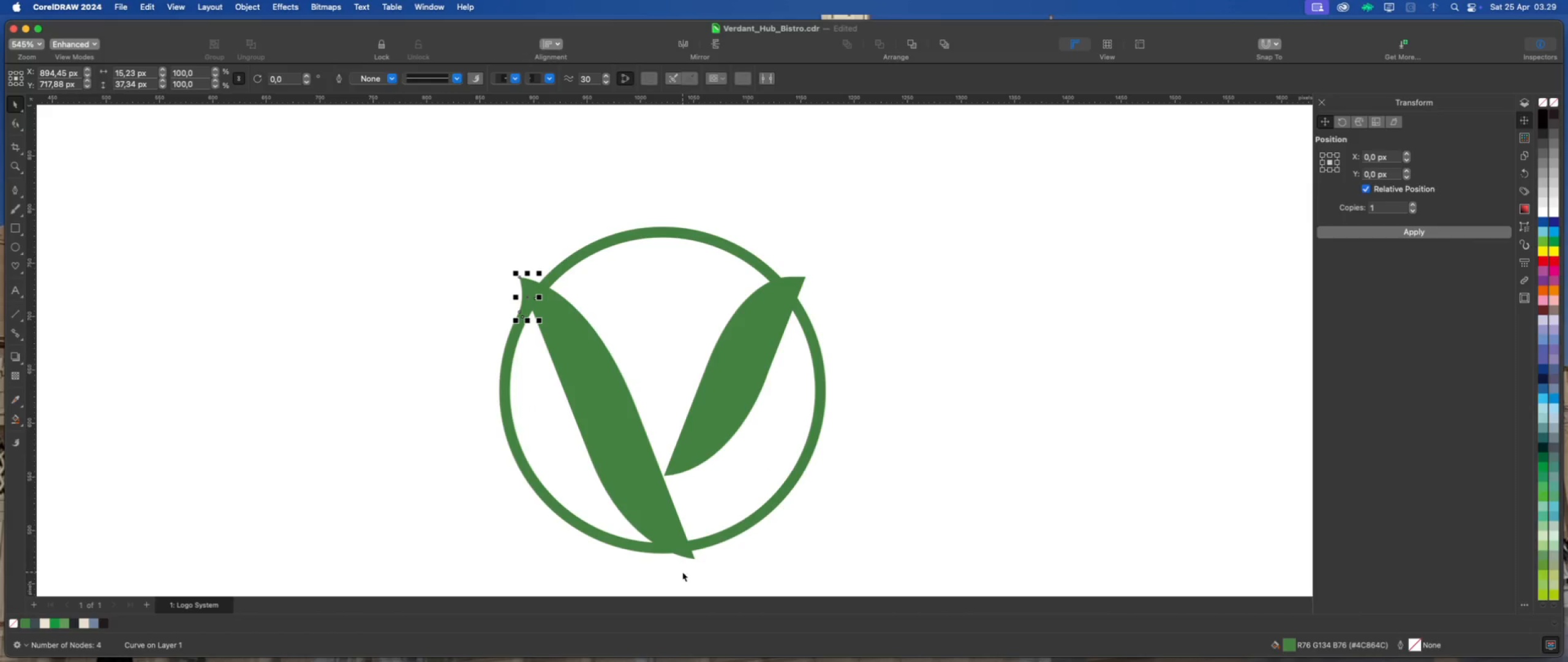 
wait(6.54)
 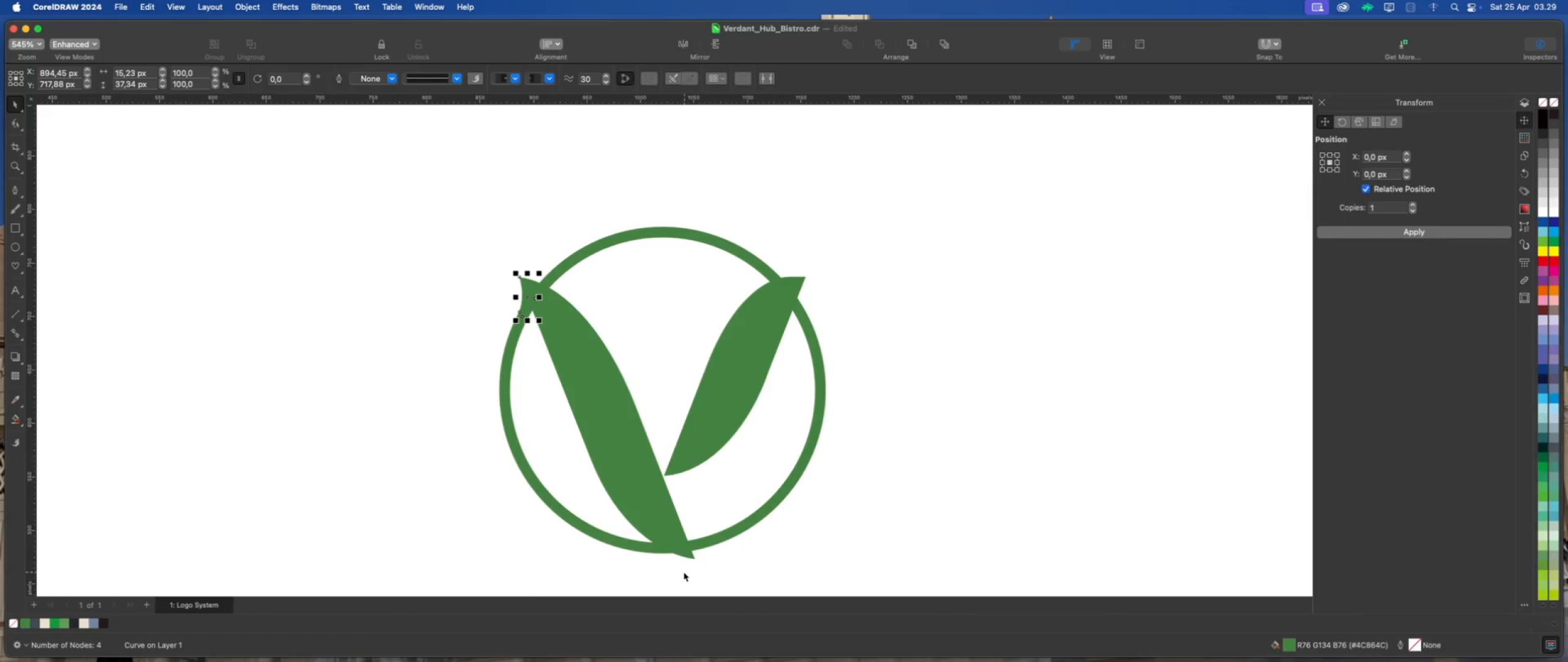 
scroll: coordinate [659, 554], scroll_direction: up, amount: 1.0
 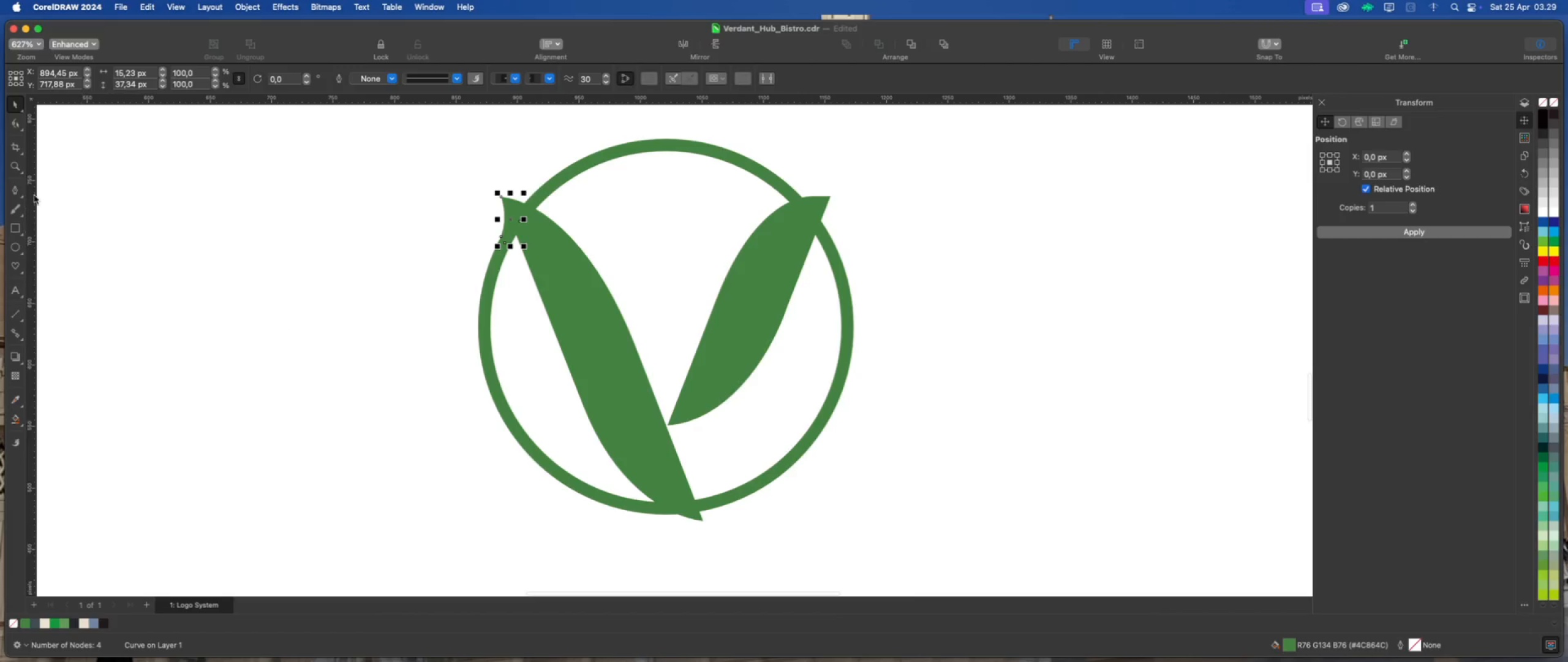 
left_click([17, 189])
 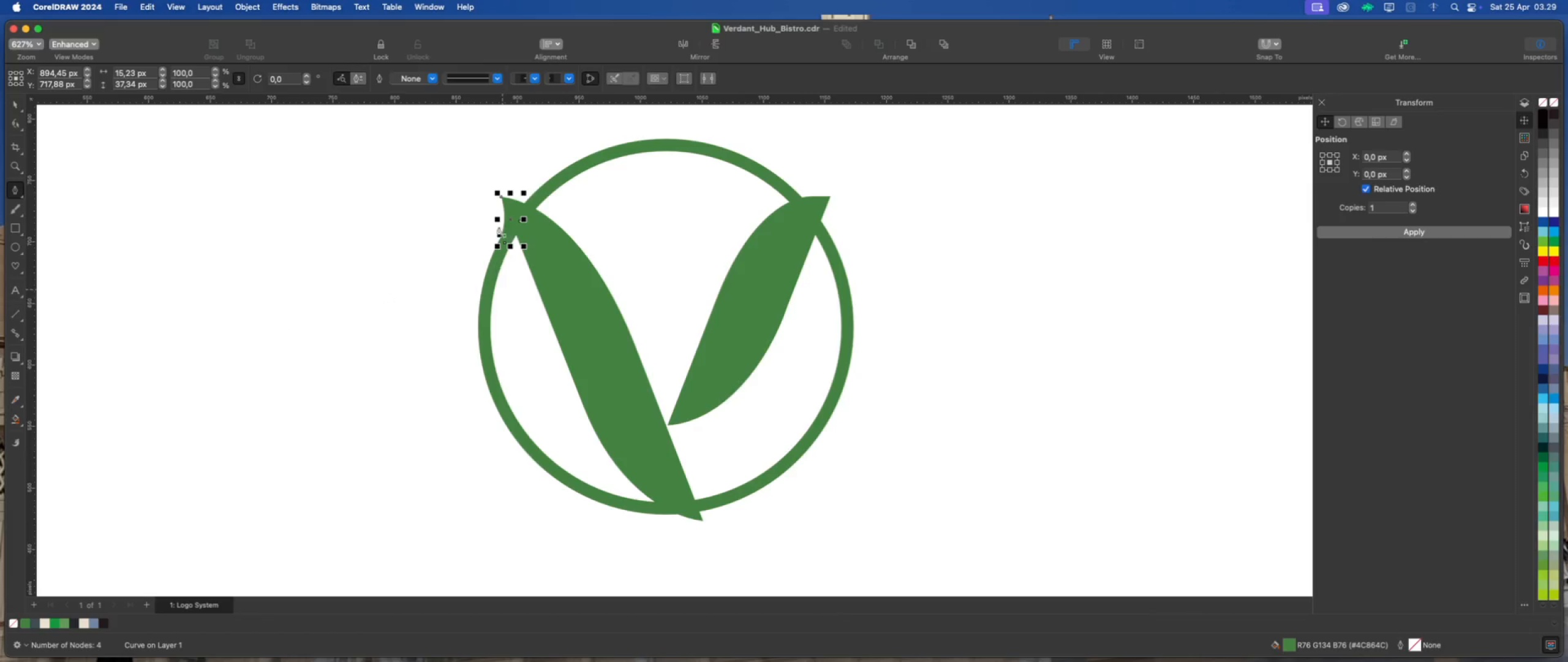 
scroll: coordinate [552, 178], scroll_direction: down, amount: 2.0
 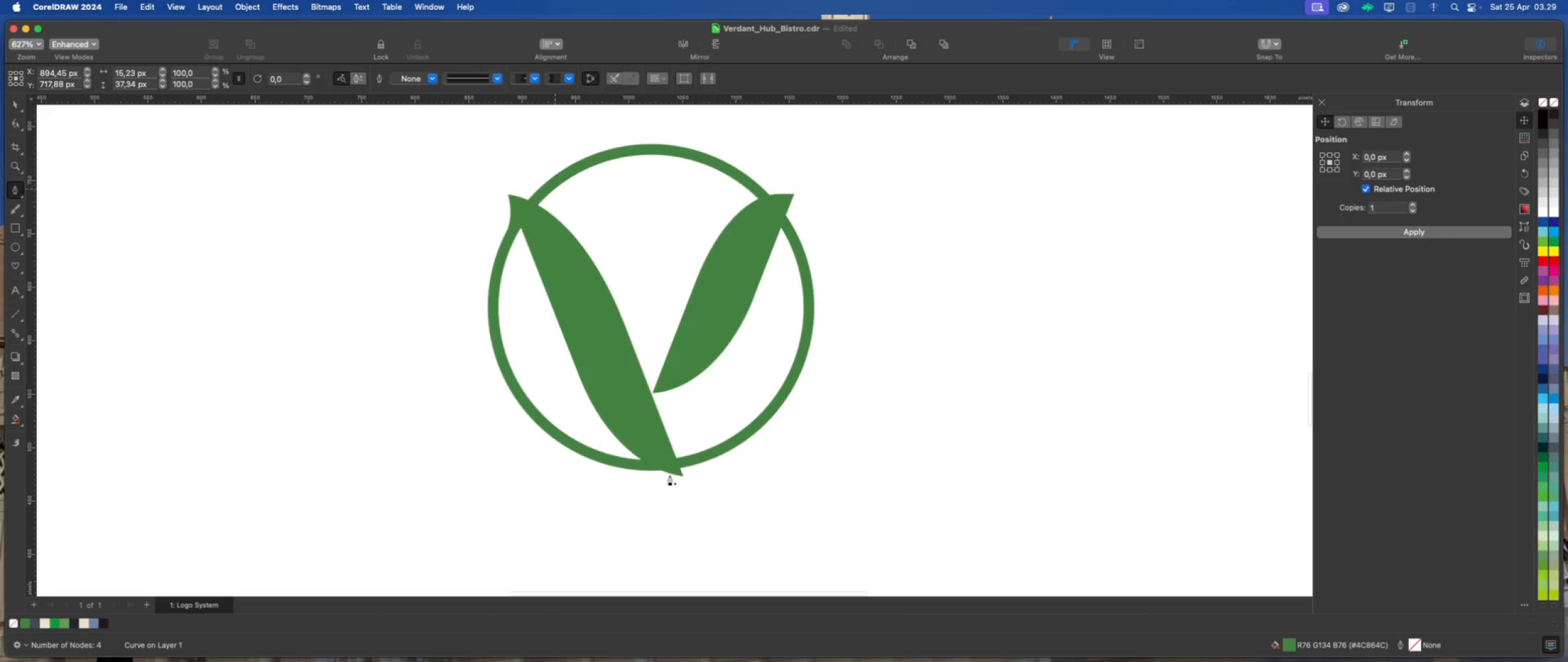 
scroll: coordinate [675, 482], scroll_direction: up, amount: 9.0
 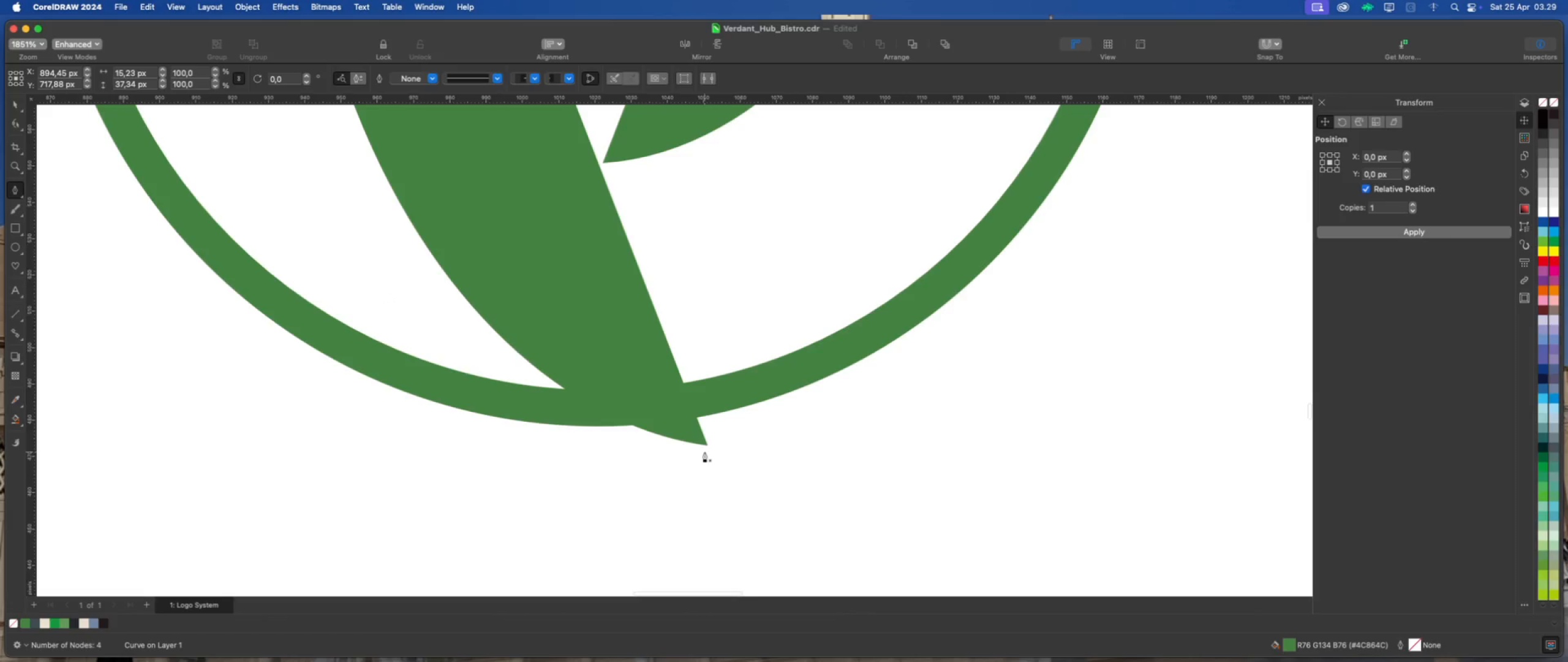 
scroll: coordinate [677, 508], scroll_direction: down, amount: 9.0
 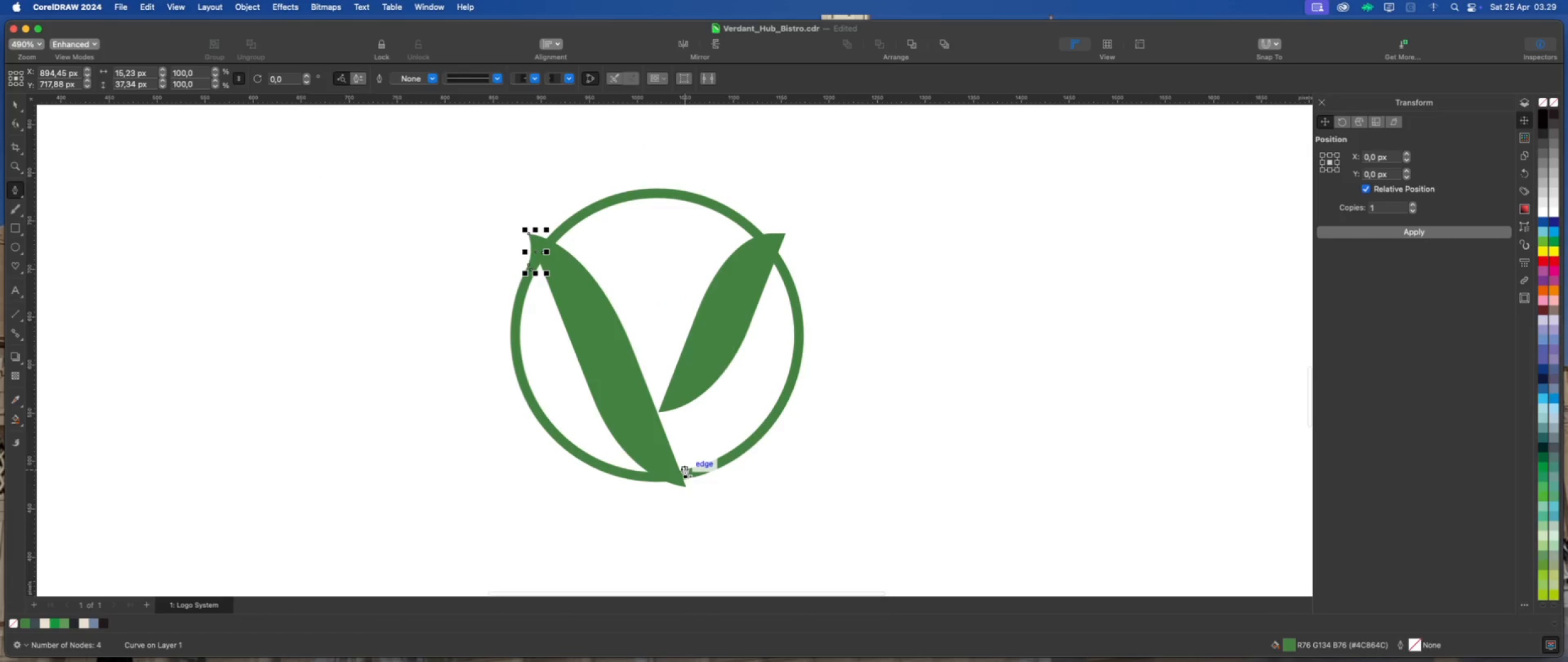 
scroll: coordinate [685, 477], scroll_direction: up, amount: 7.0
 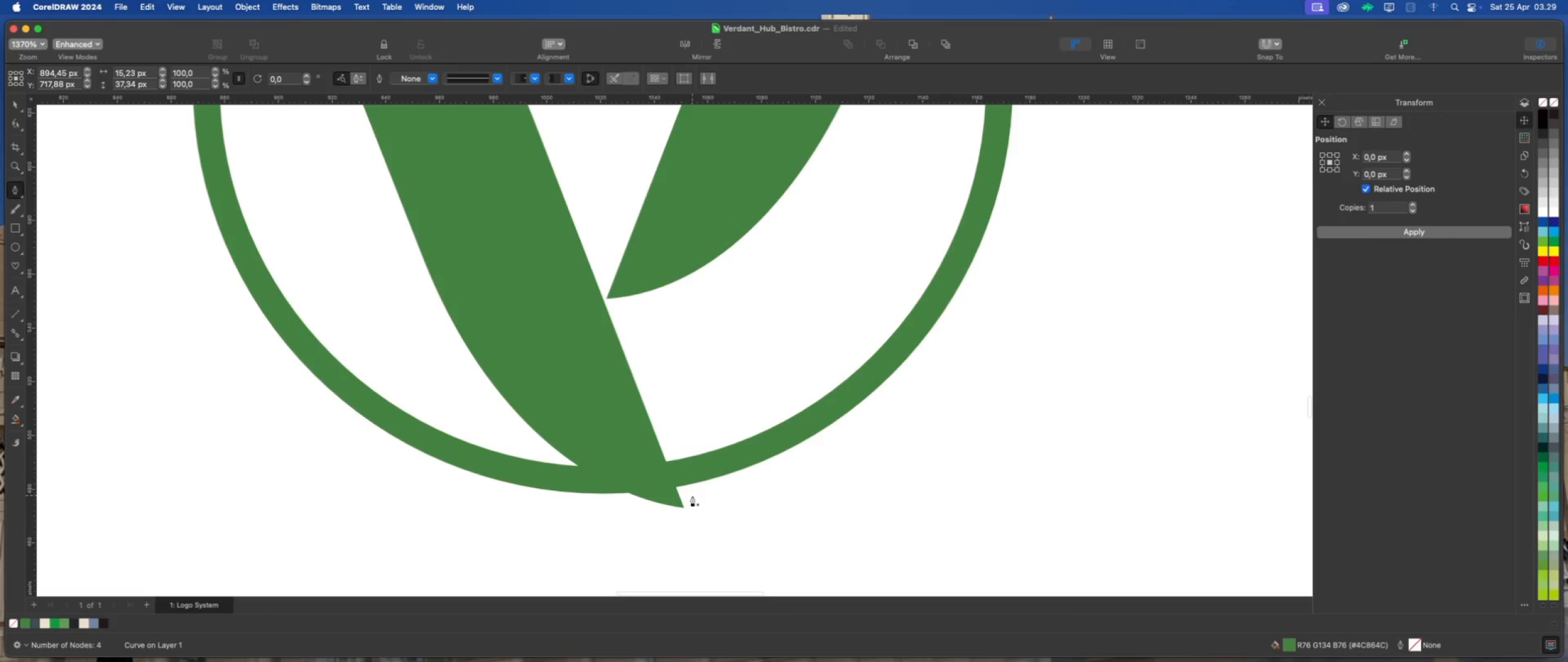 
scroll: coordinate [688, 503], scroll_direction: down, amount: 7.0
 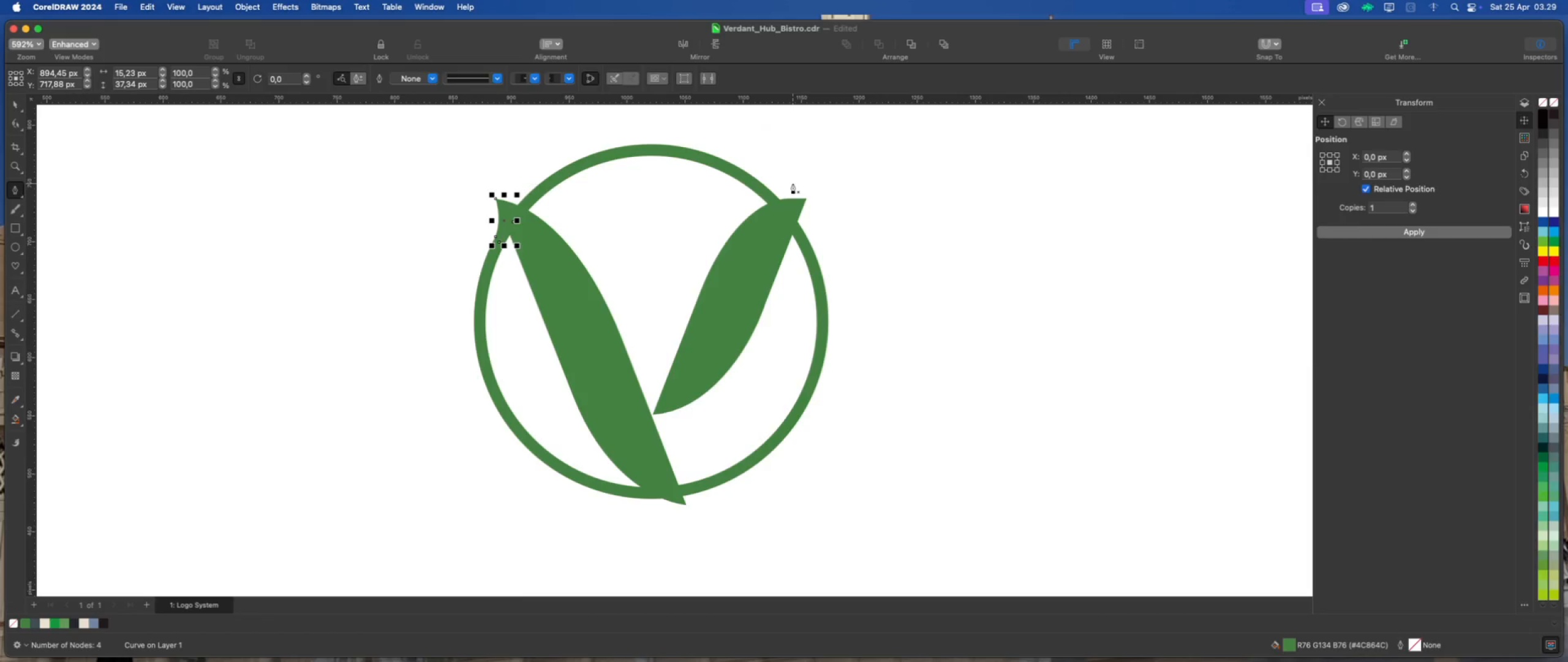 
scroll: coordinate [522, 192], scroll_direction: up, amount: 6.0
 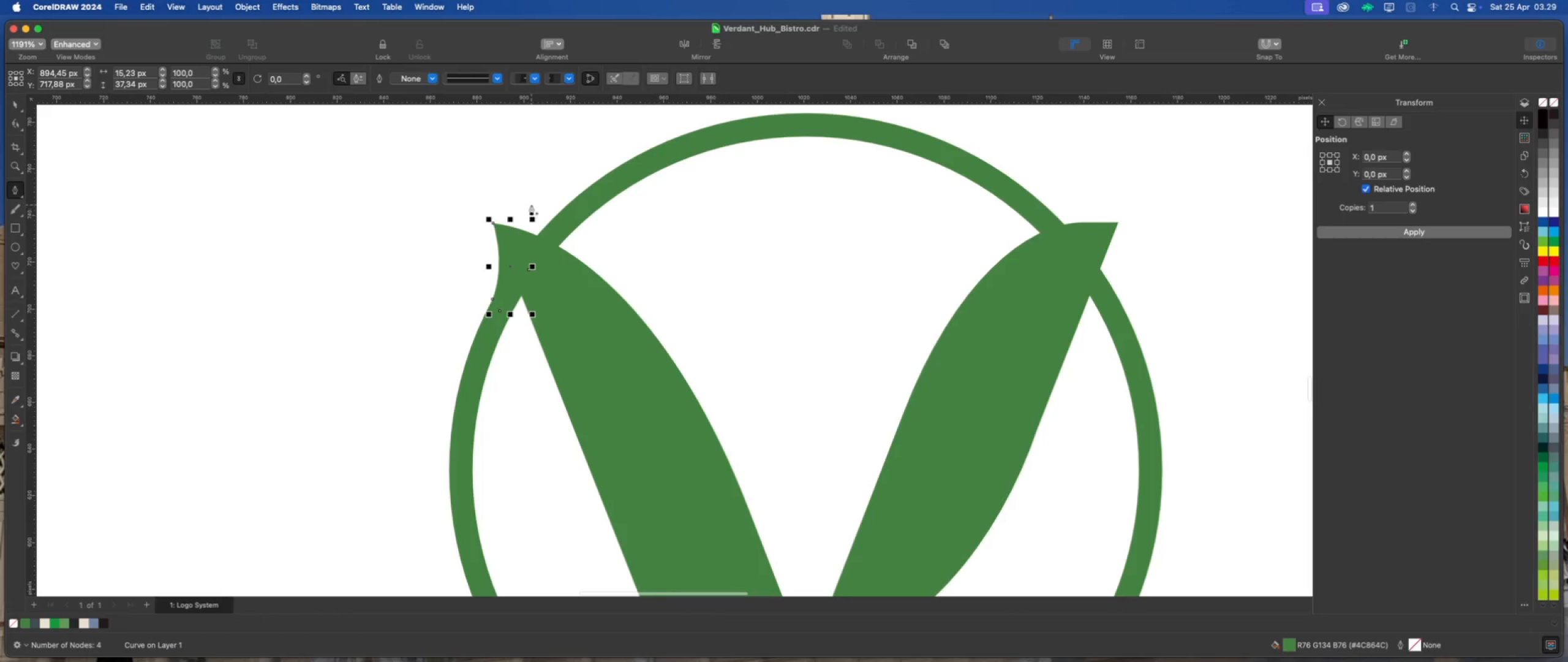 
left_click([532, 199])
 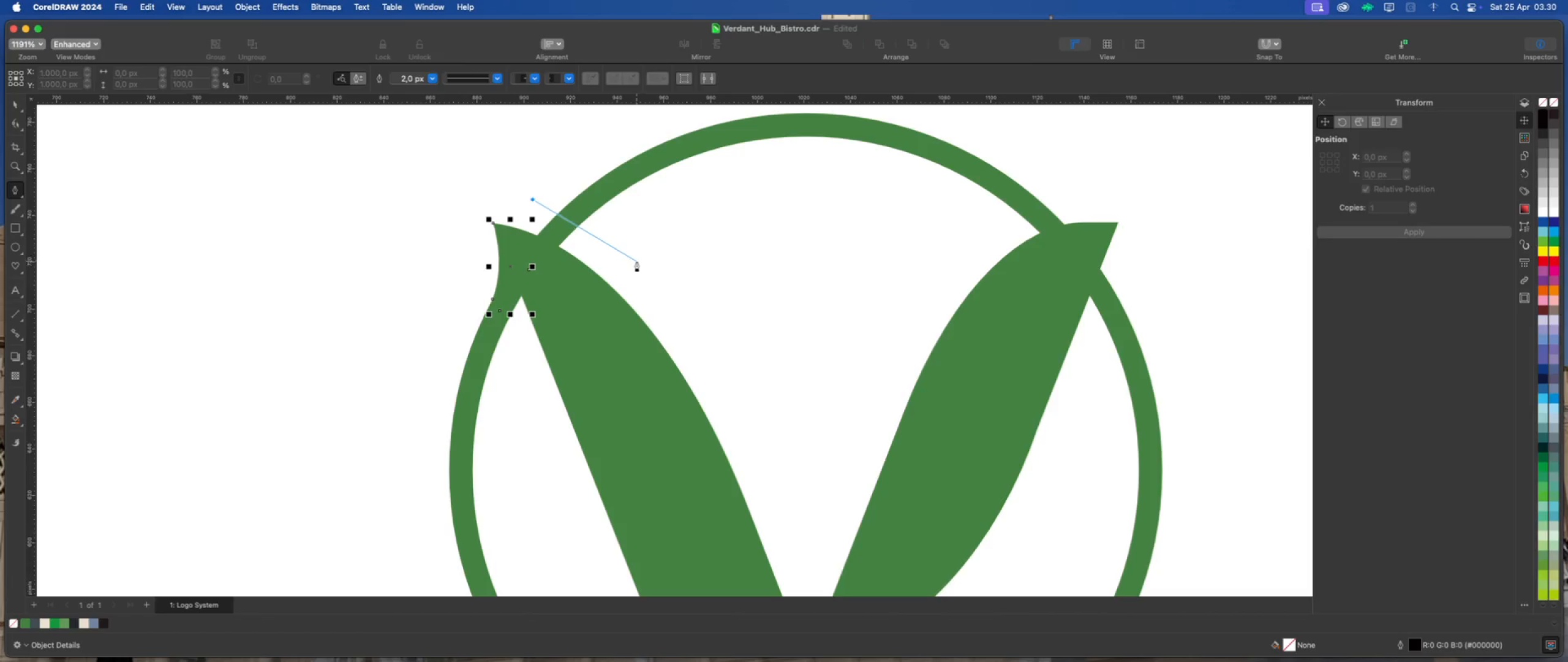 
left_click_drag(start_coordinate=[637, 260], to_coordinate=[692, 310])
 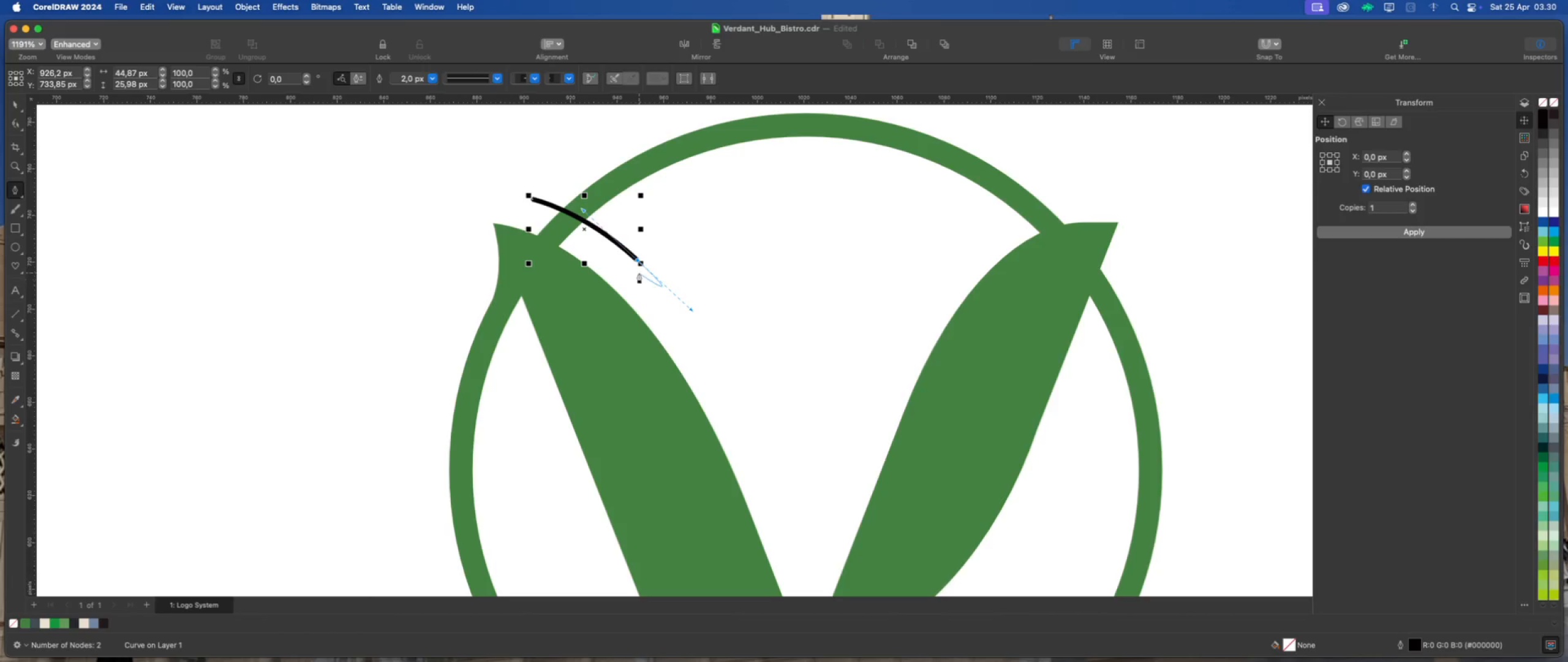 
hold_key(key=OptionLeft, duration=0.84)
left_click([636, 258])
 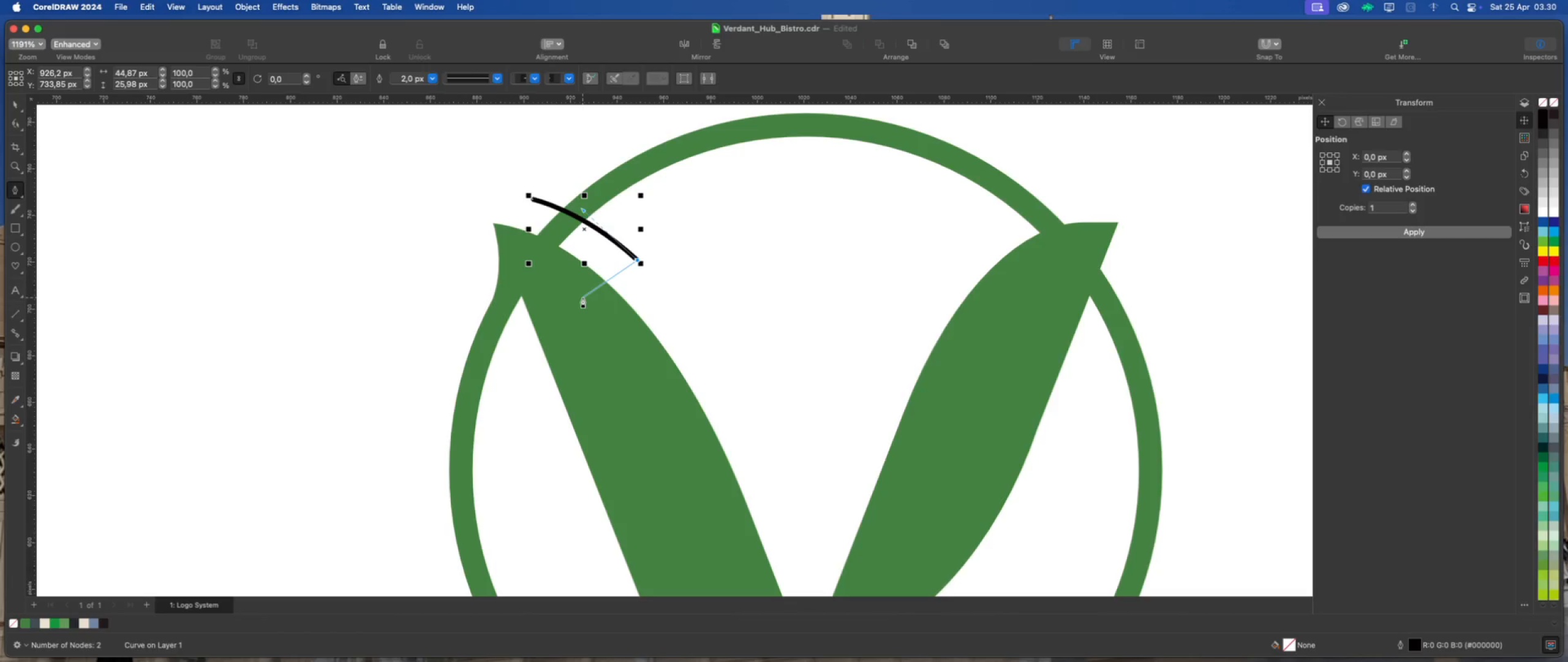 
left_click([582, 297])
 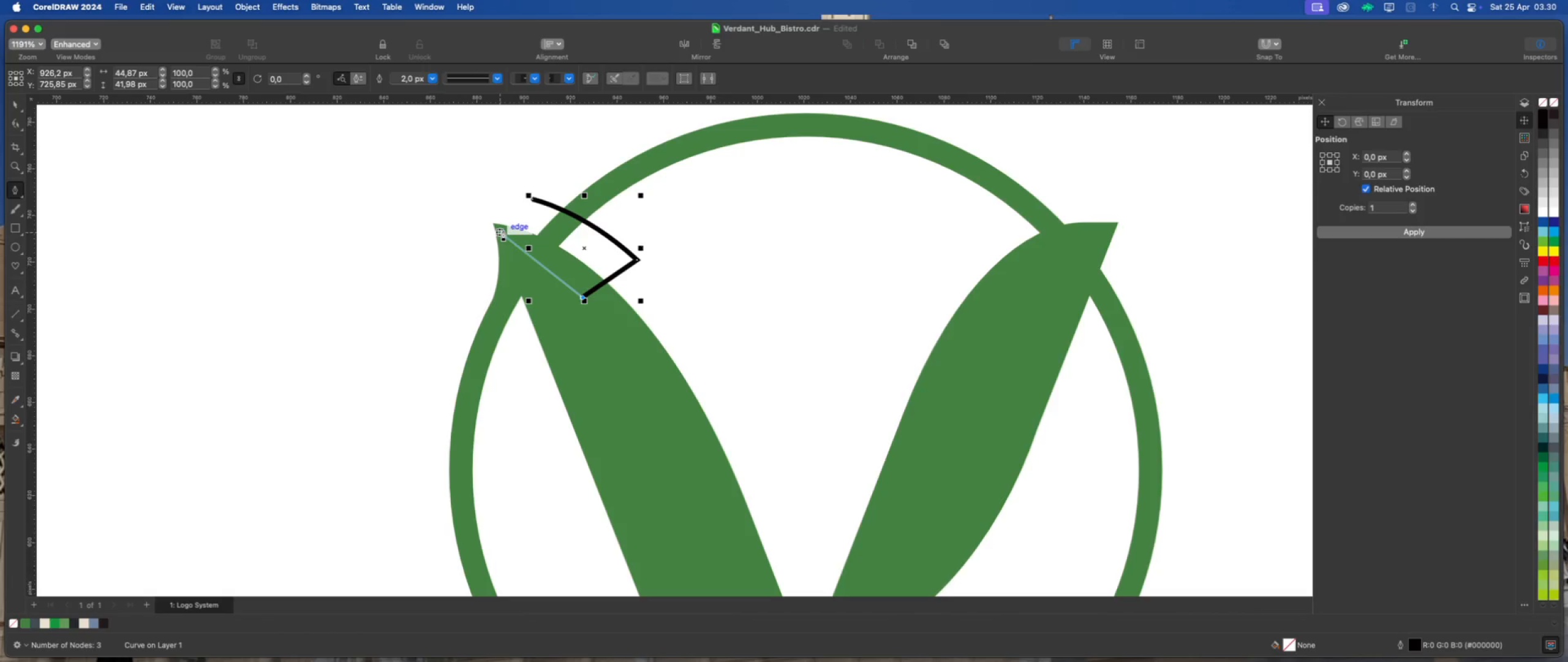 
left_click([505, 230])
 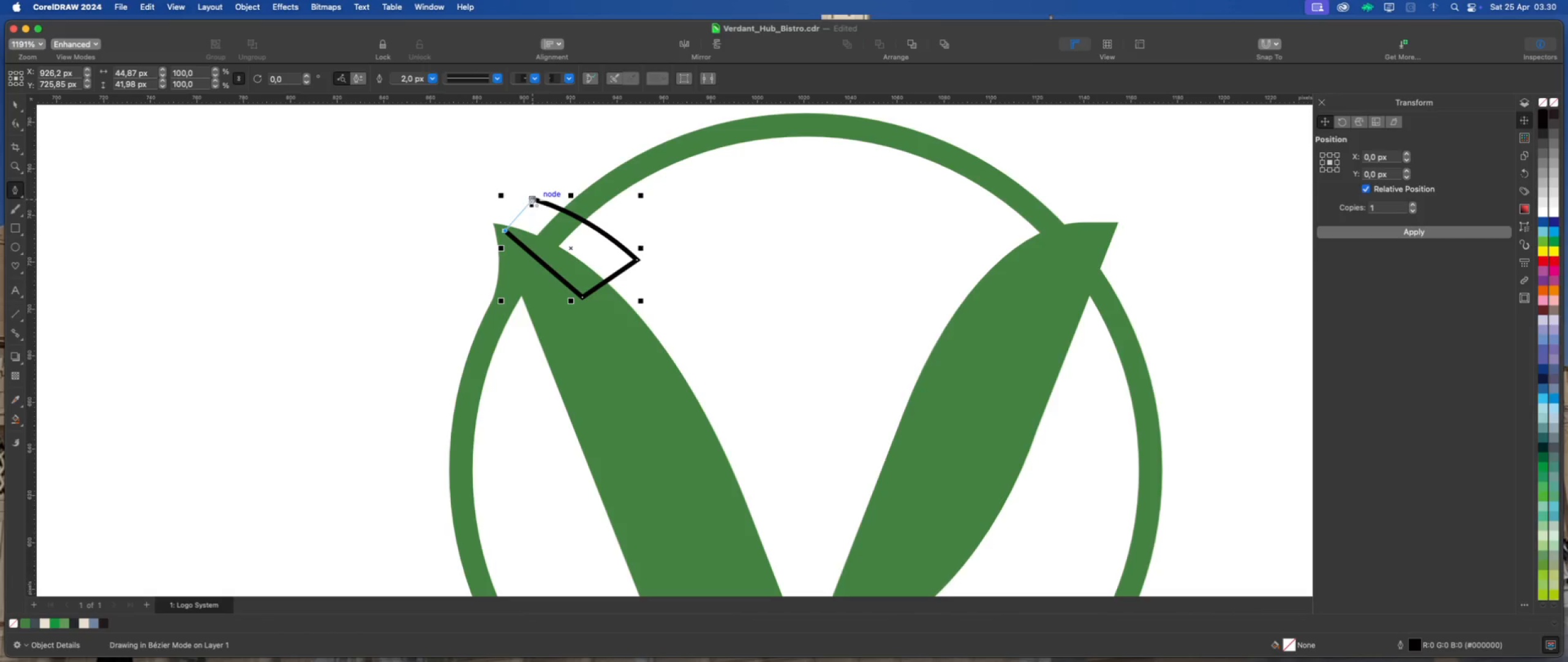 
left_click([531, 196])
 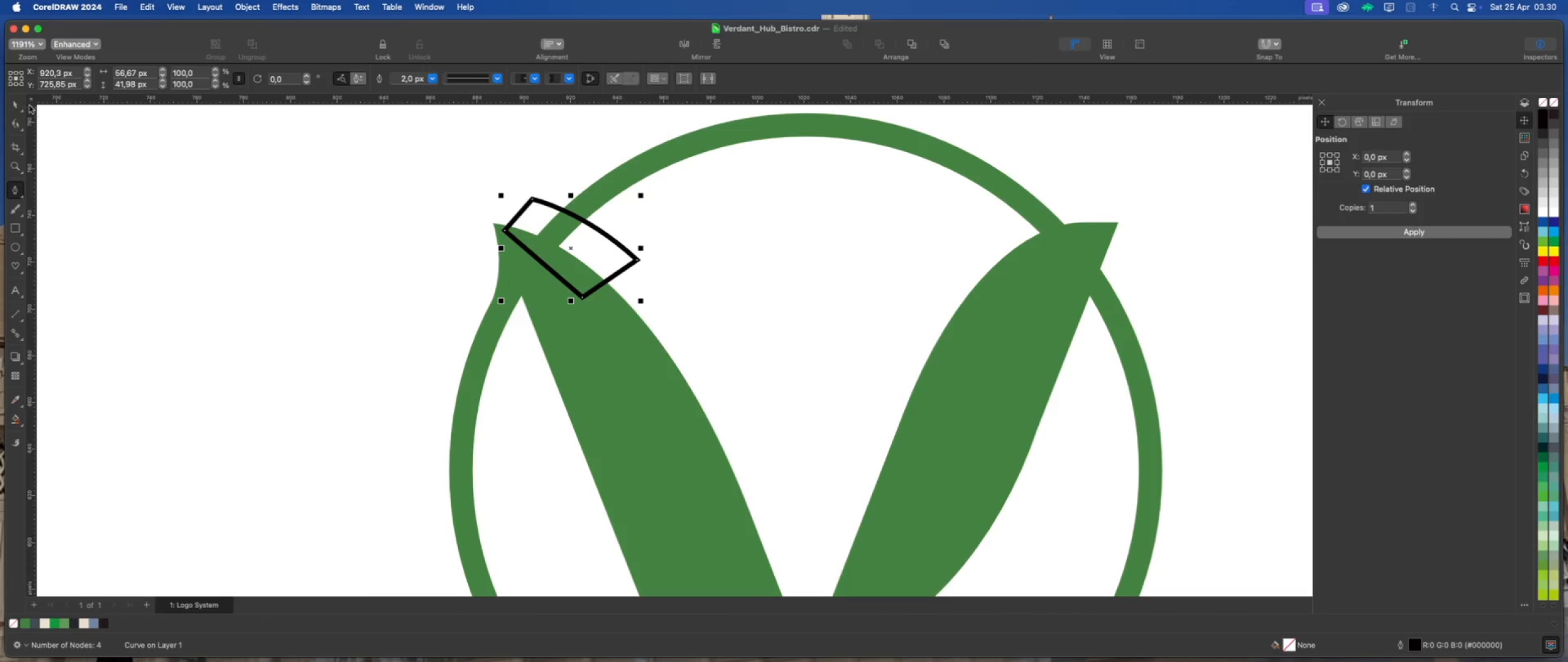 
left_click([18, 103])
 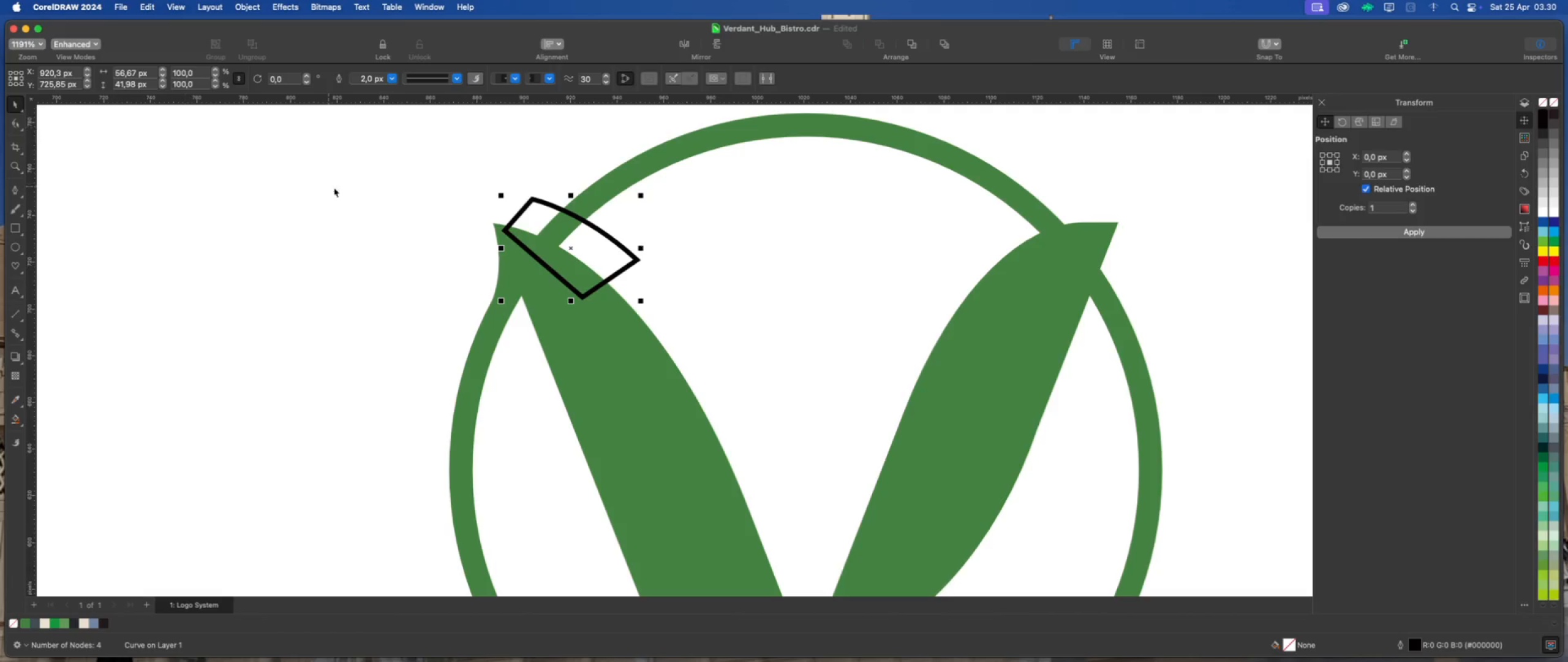 
scroll: coordinate [396, 218], scroll_direction: down, amount: 2.0
 